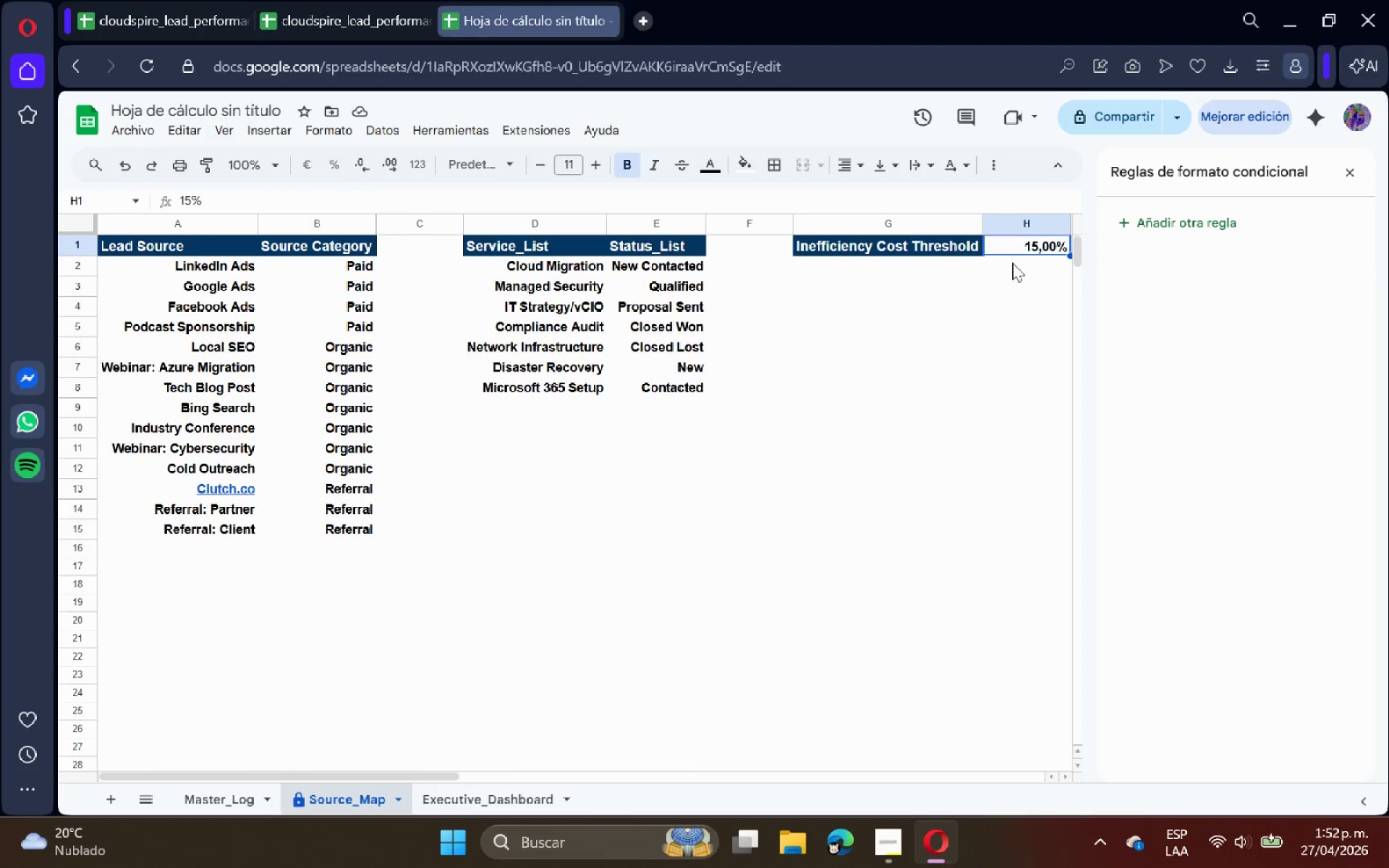 
double_click([1029, 254])
 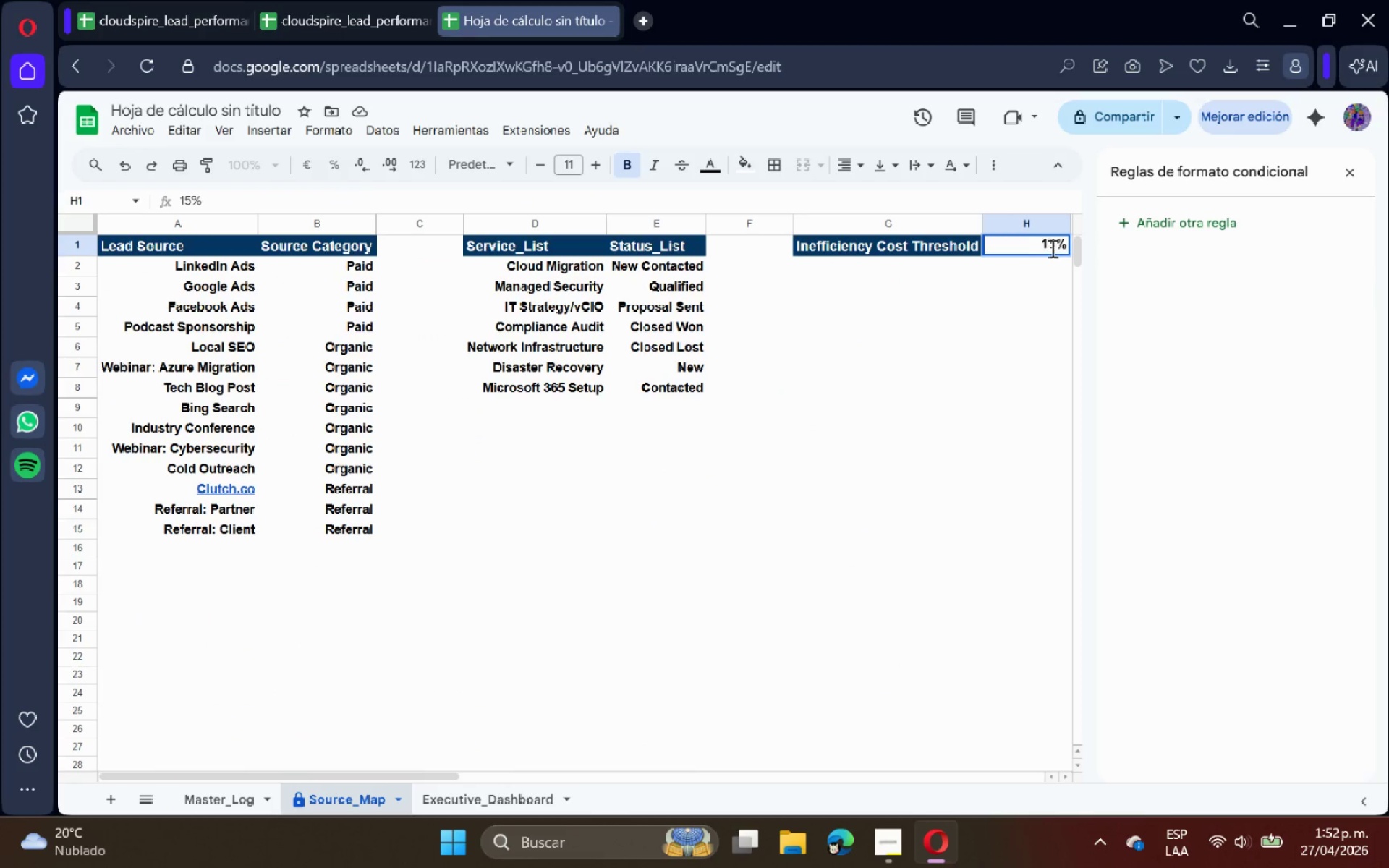 
left_click([1055, 247])
 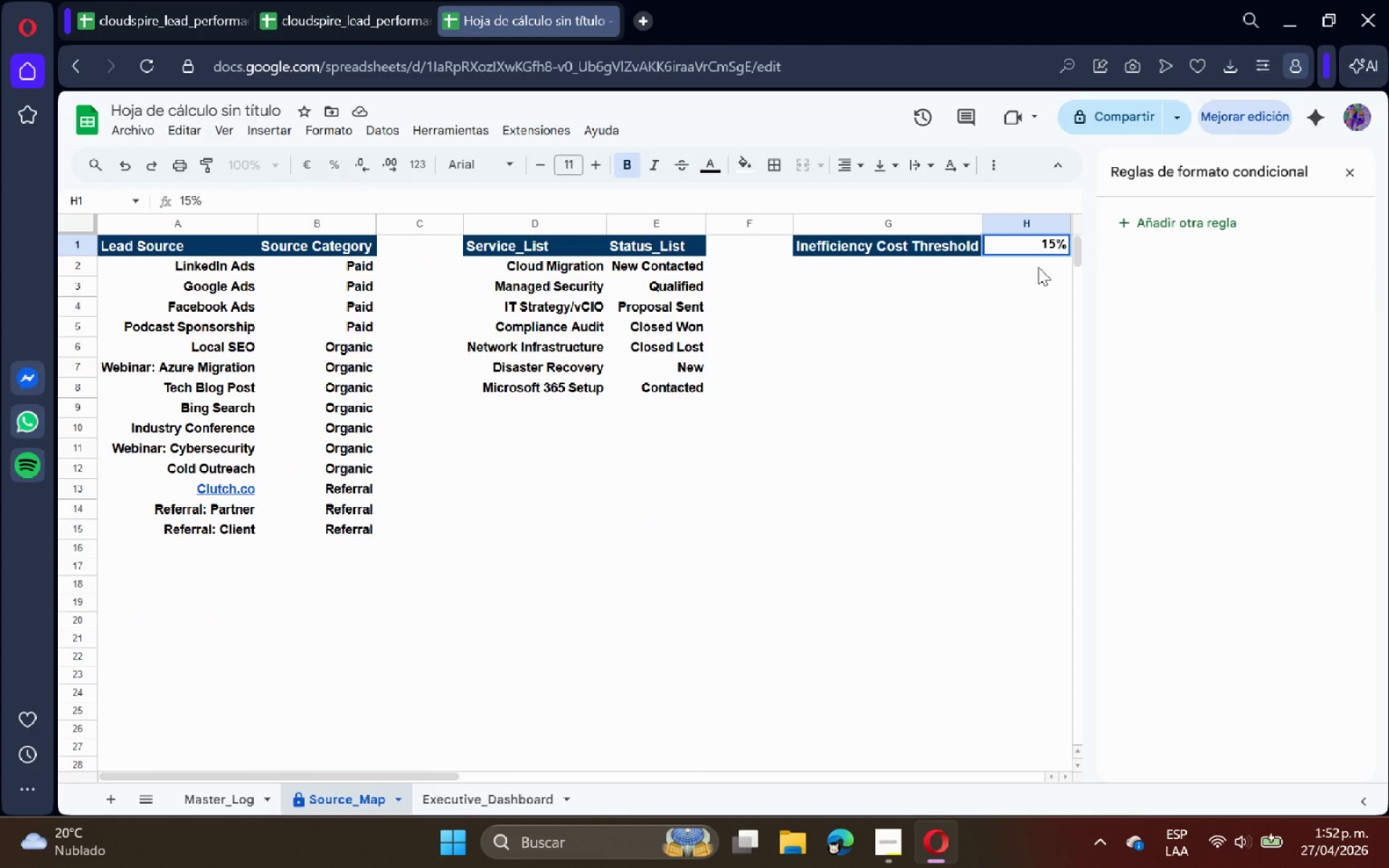 
key(ArrowRight)
 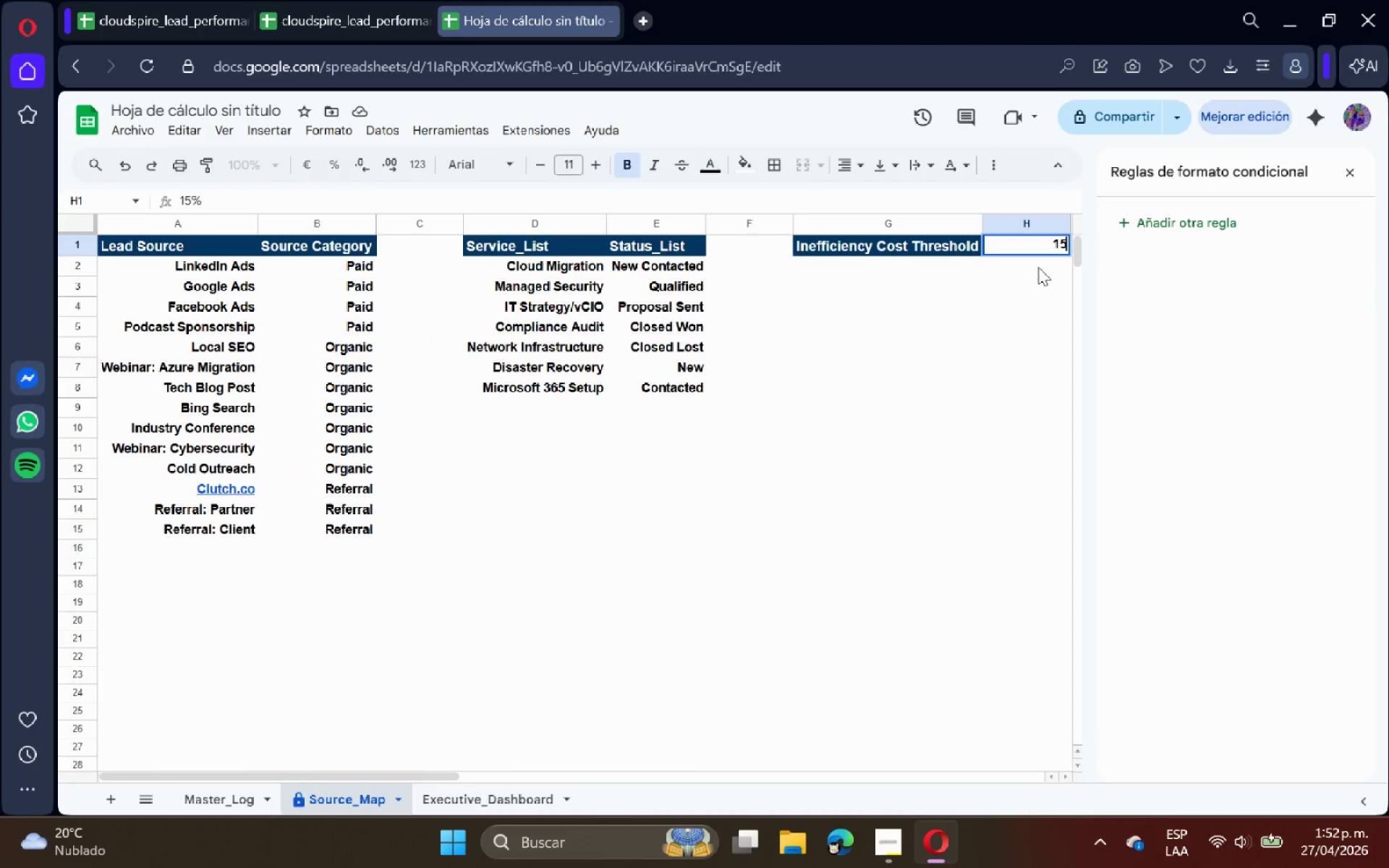 
key(Backspace)
 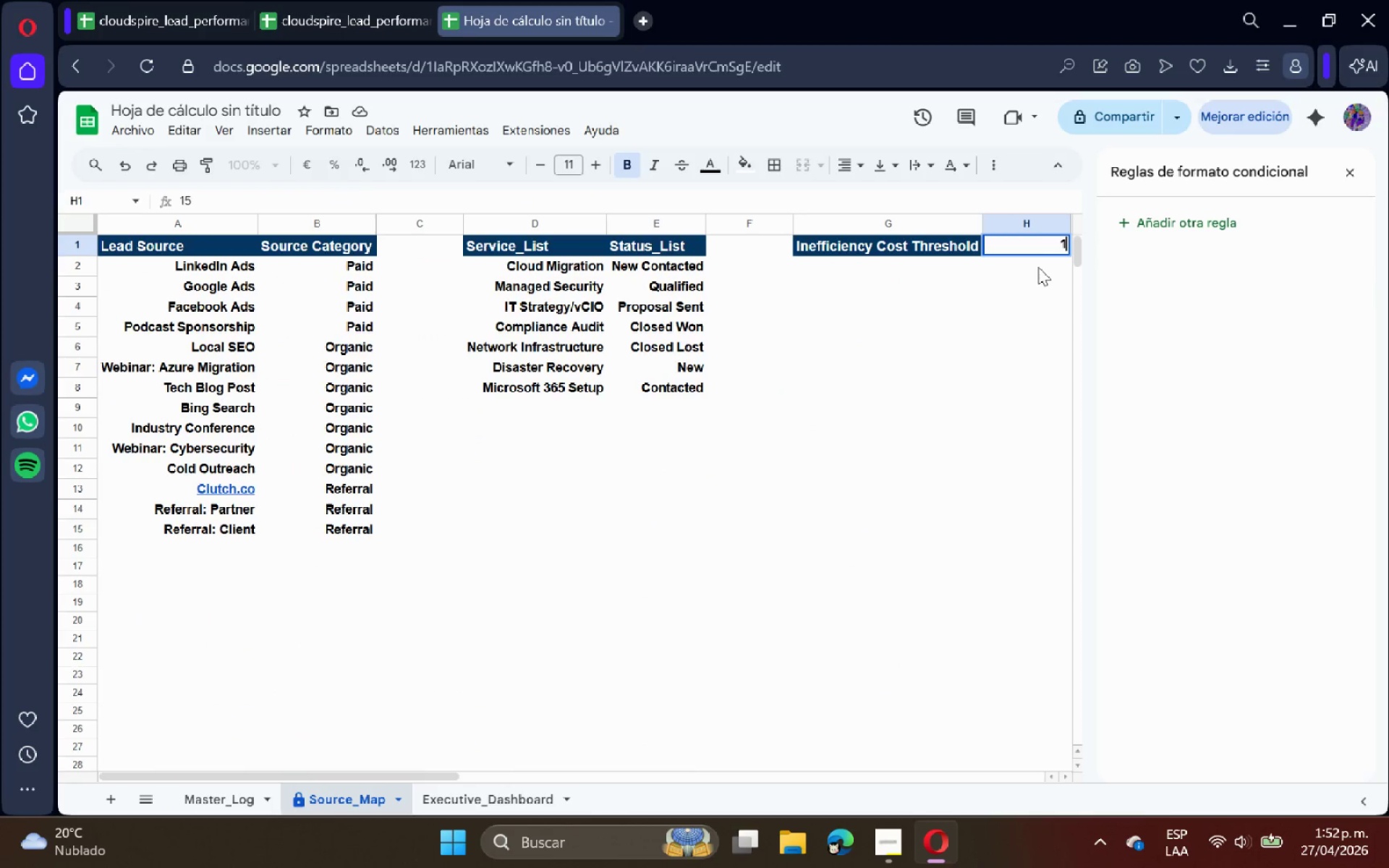 
key(Backspace)
 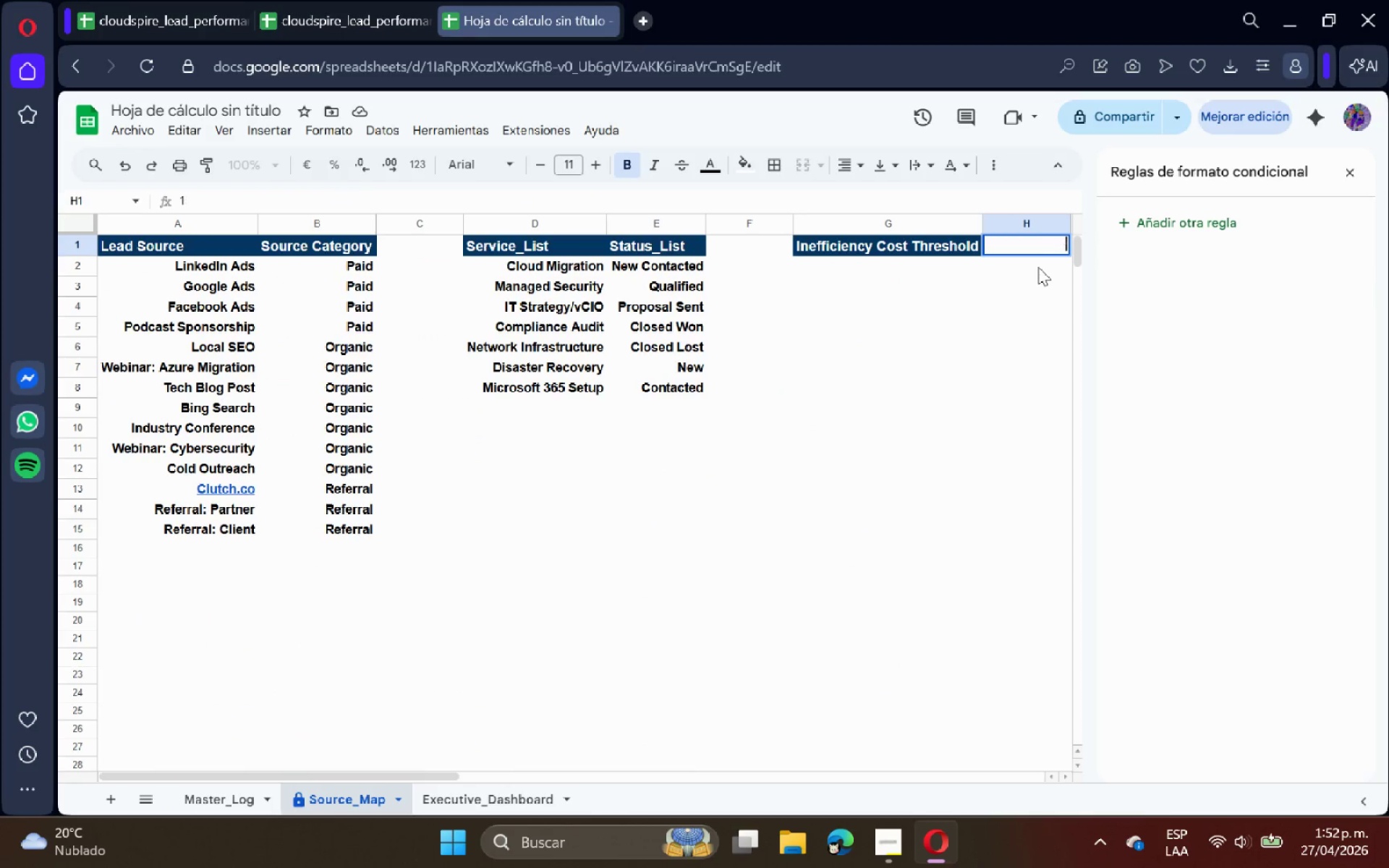 
key(Backspace)
 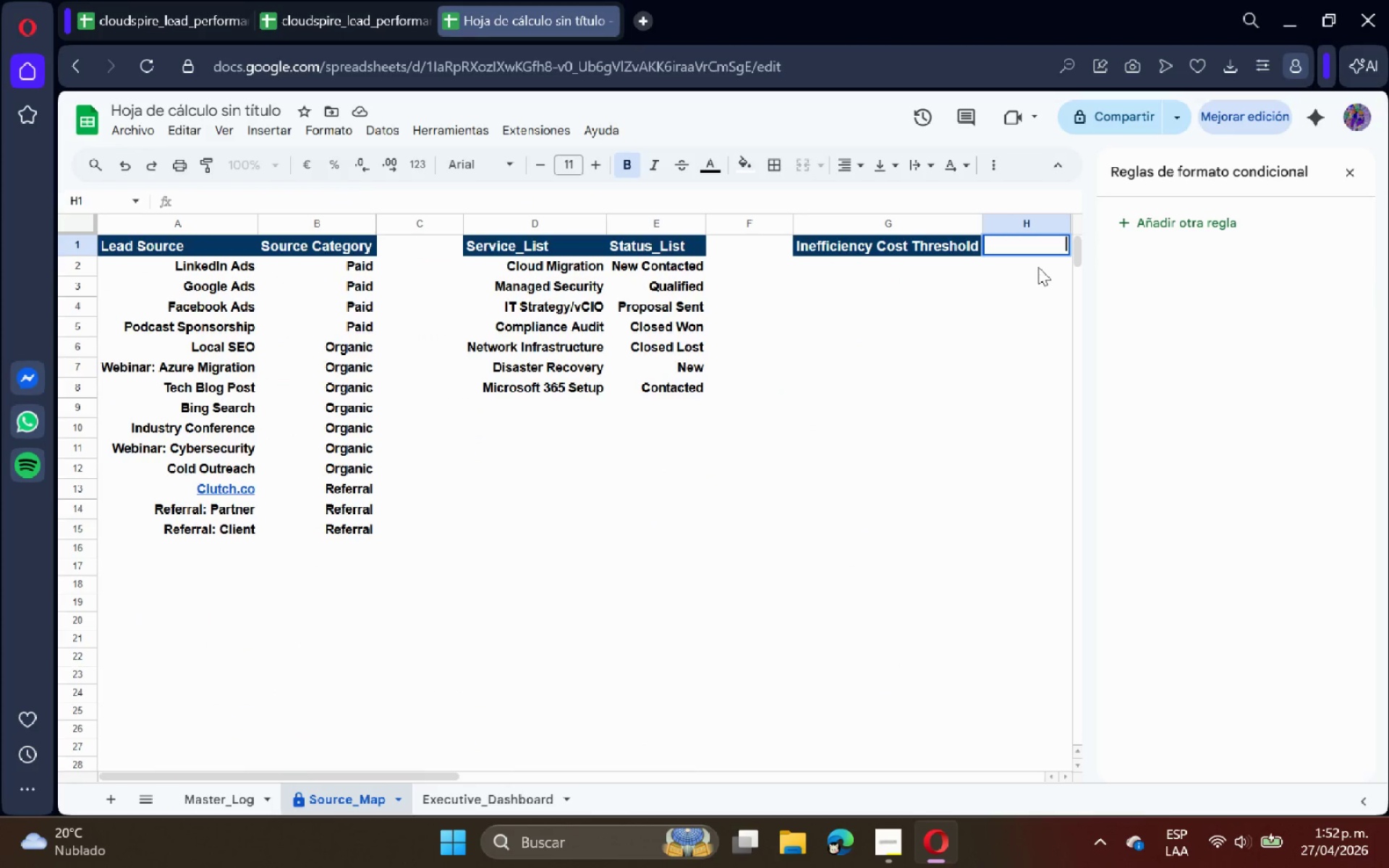 
key(Backspace)
 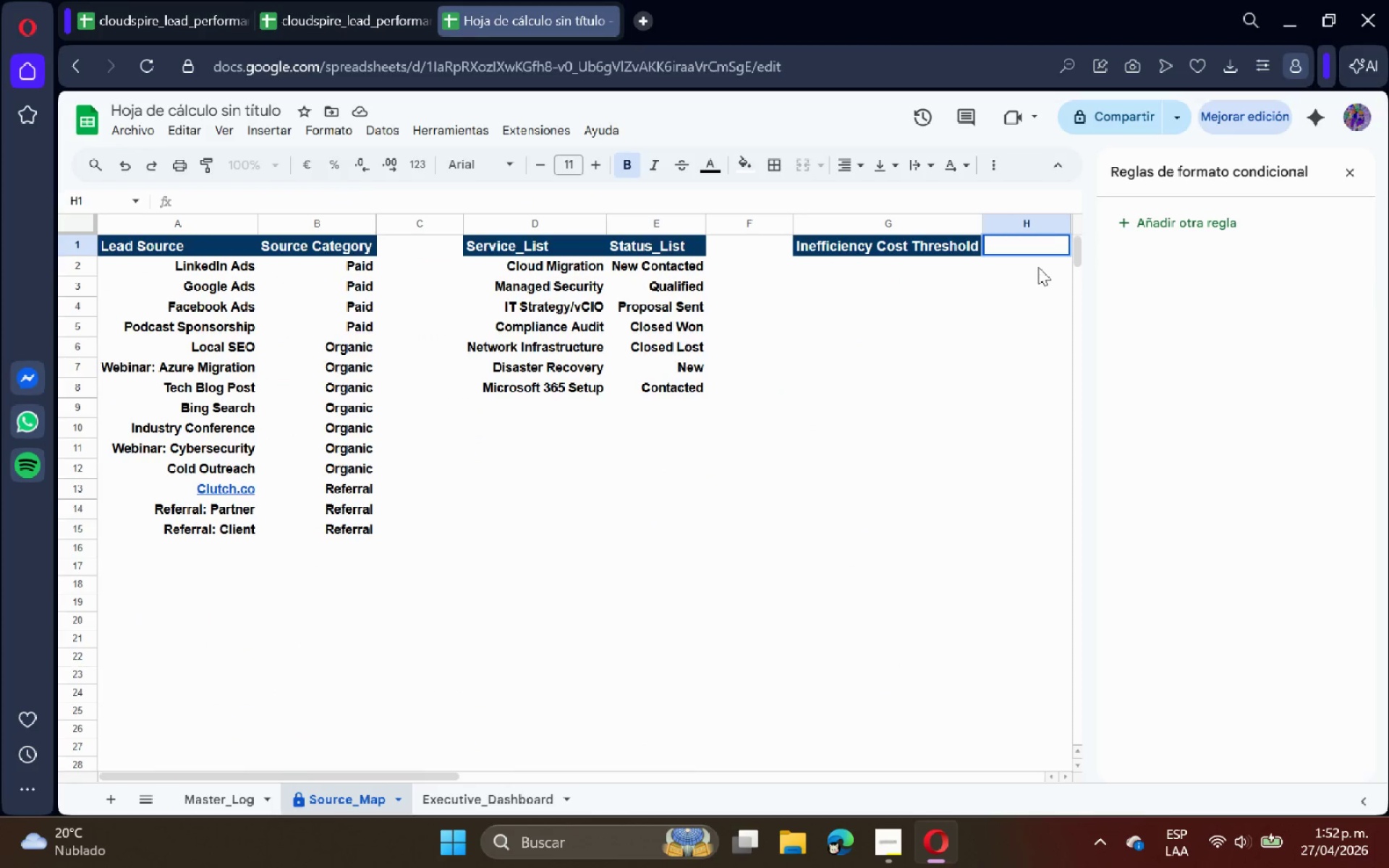 
key(Q)
 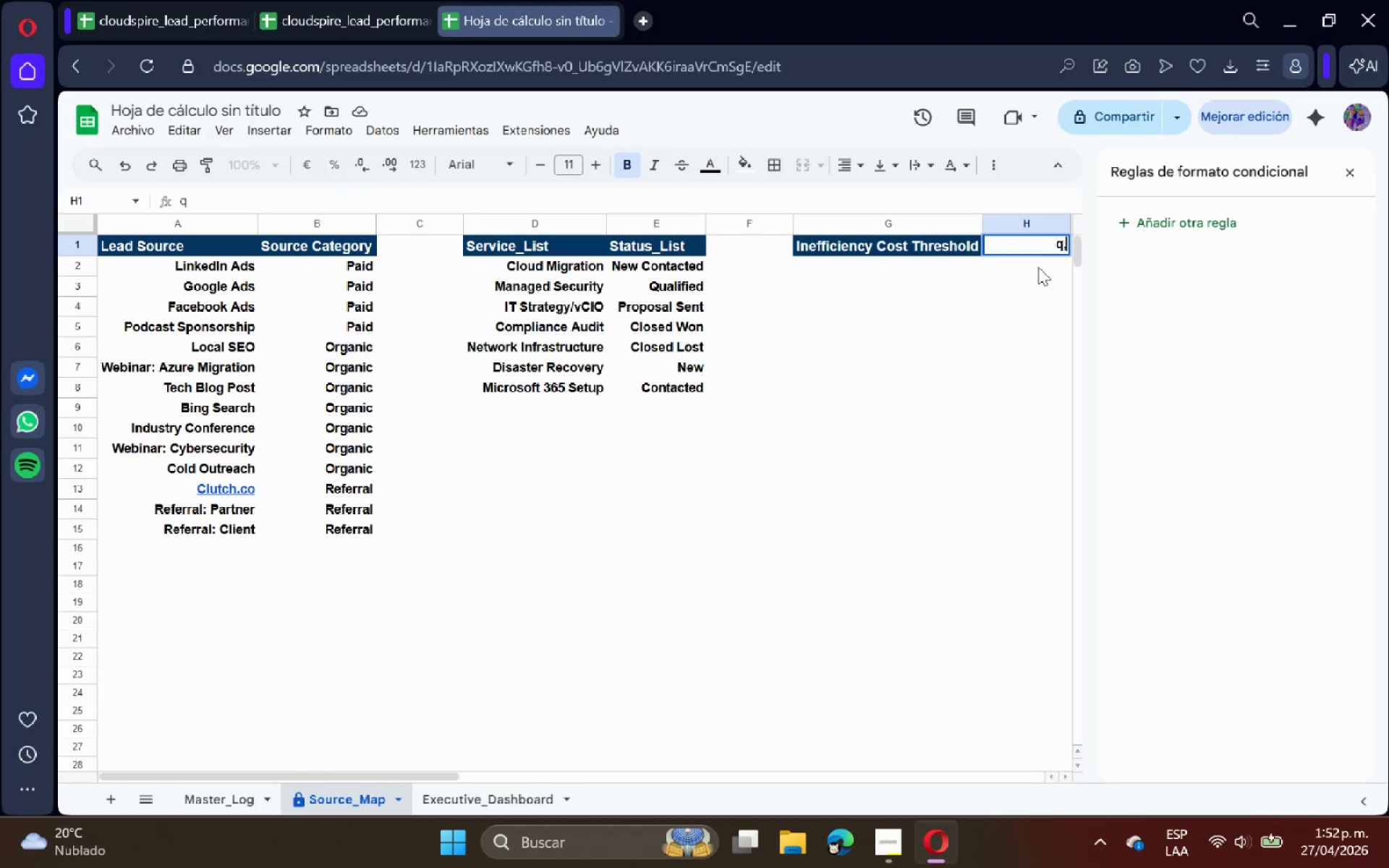 
key(Comma)
 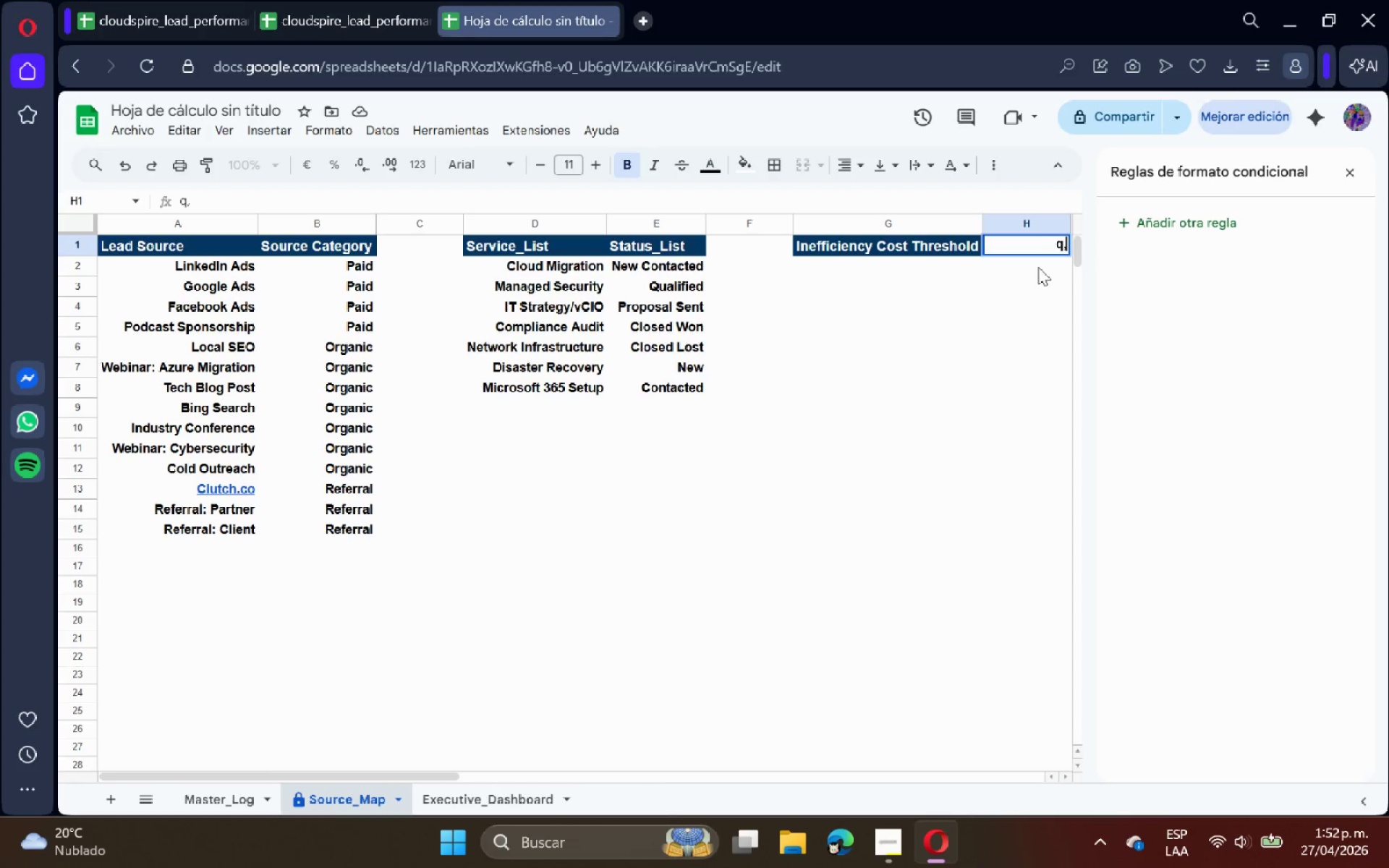 
key(Backspace)
 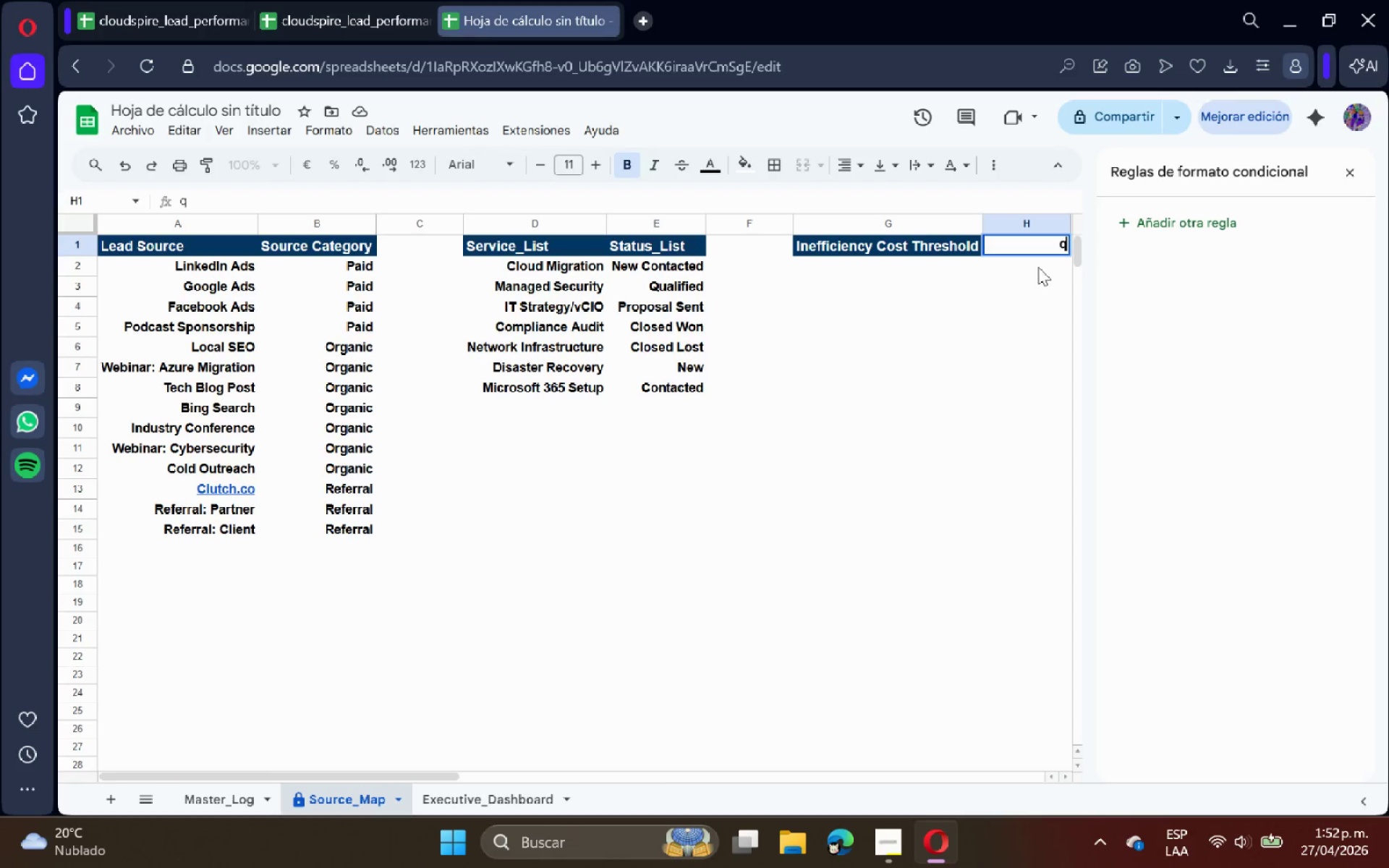 
key(Backspace)
 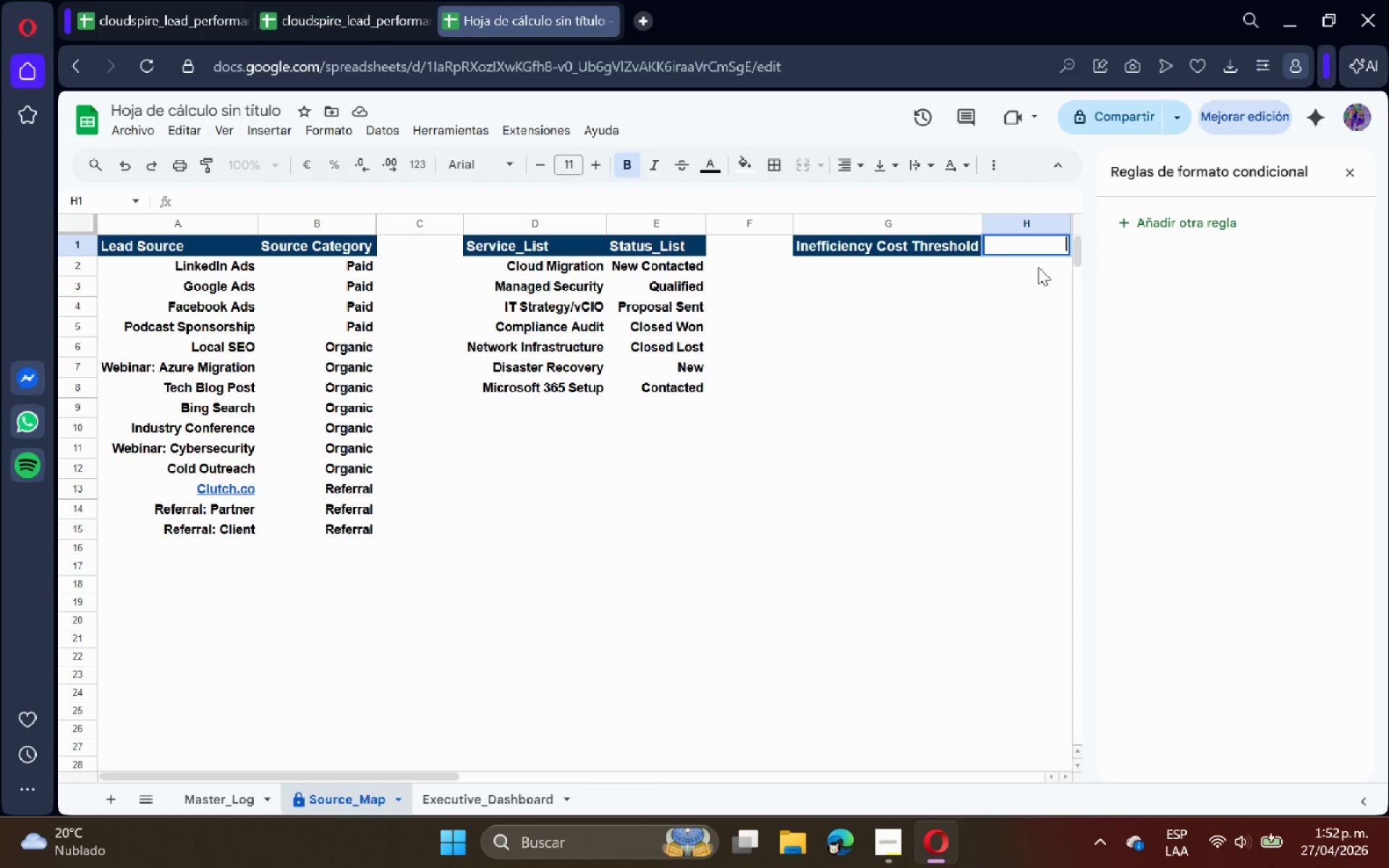 
key(Backspace)
 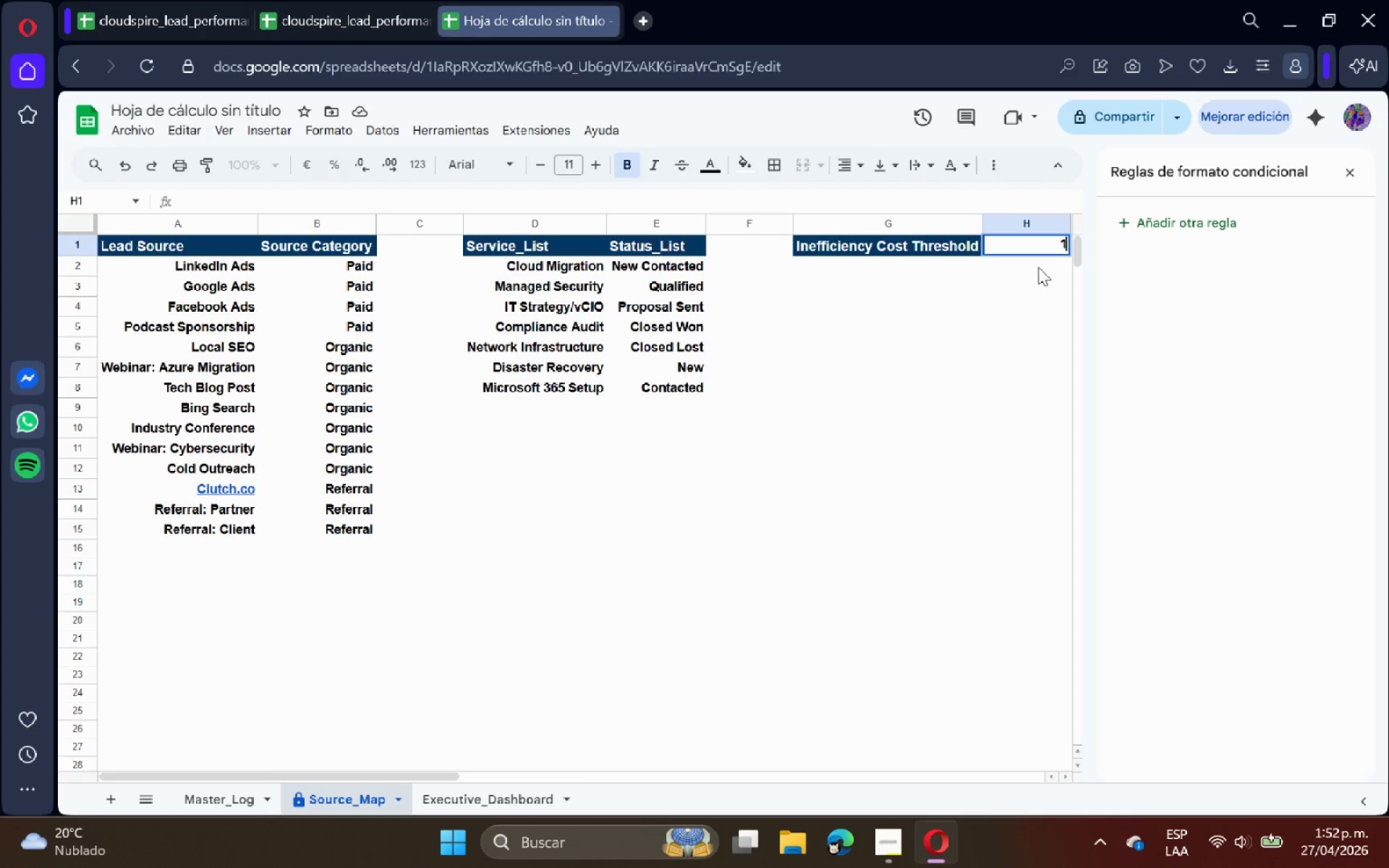 
key(1)
 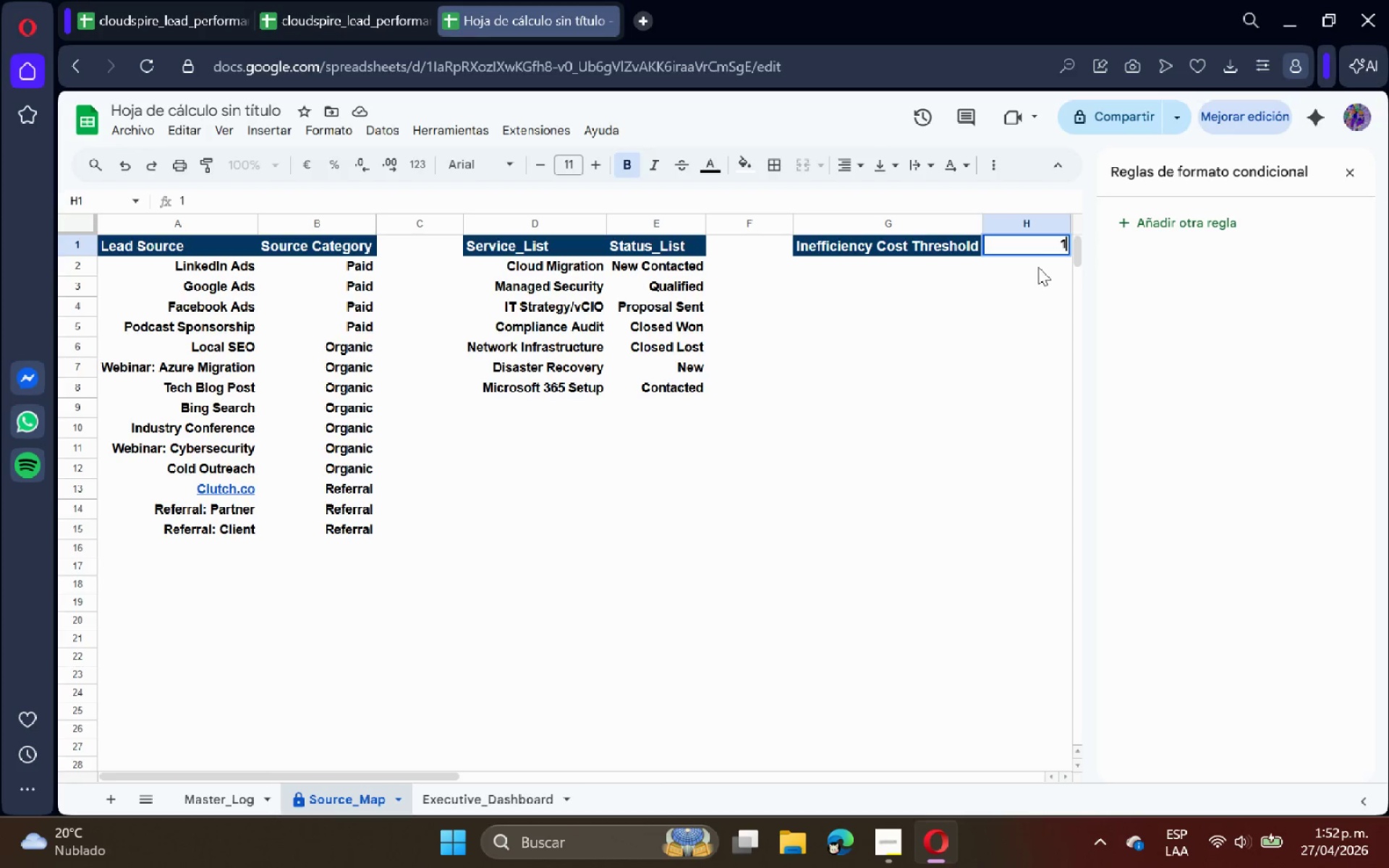 
key(Comma)
 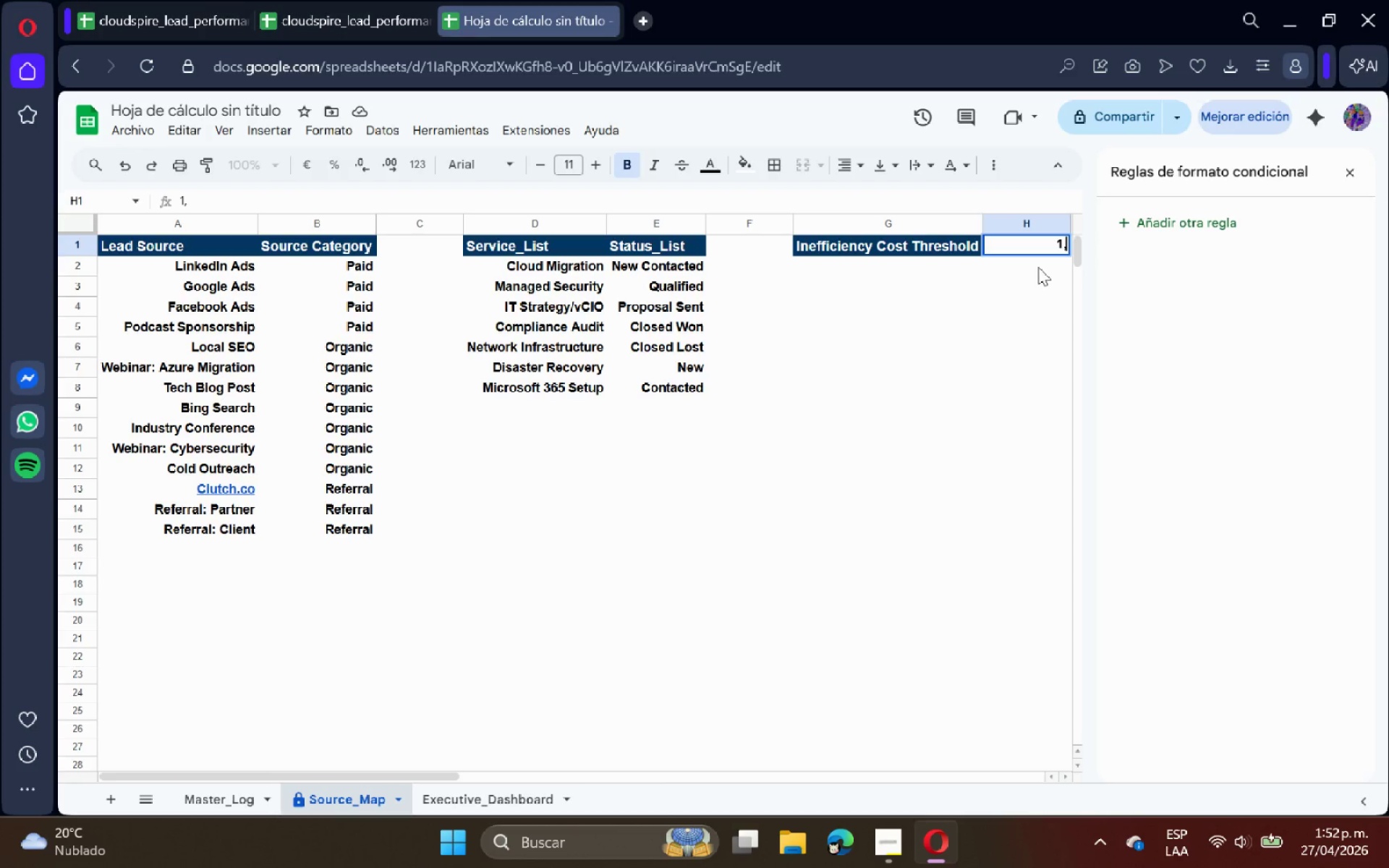 
type(15)
 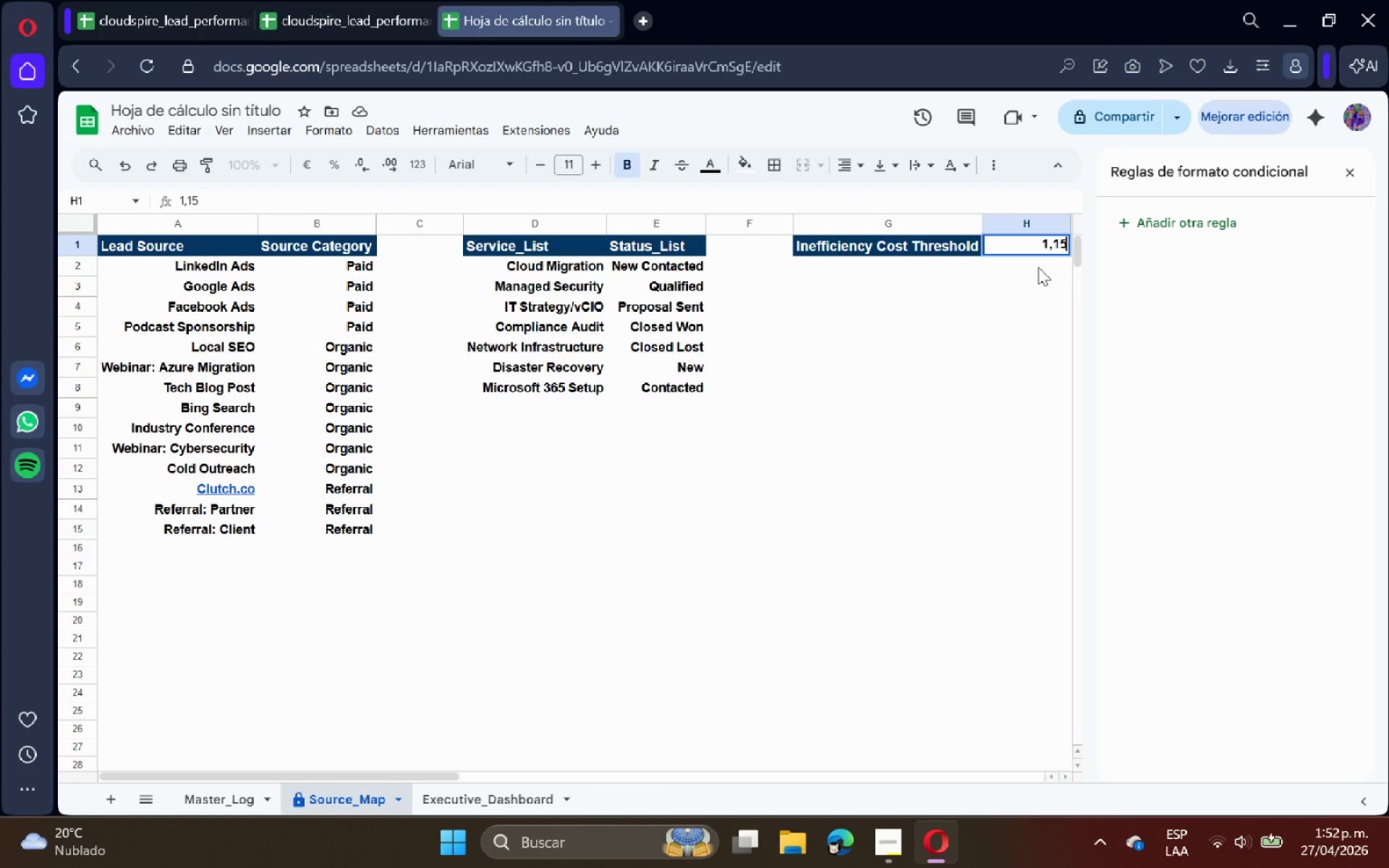 
key(Enter)
 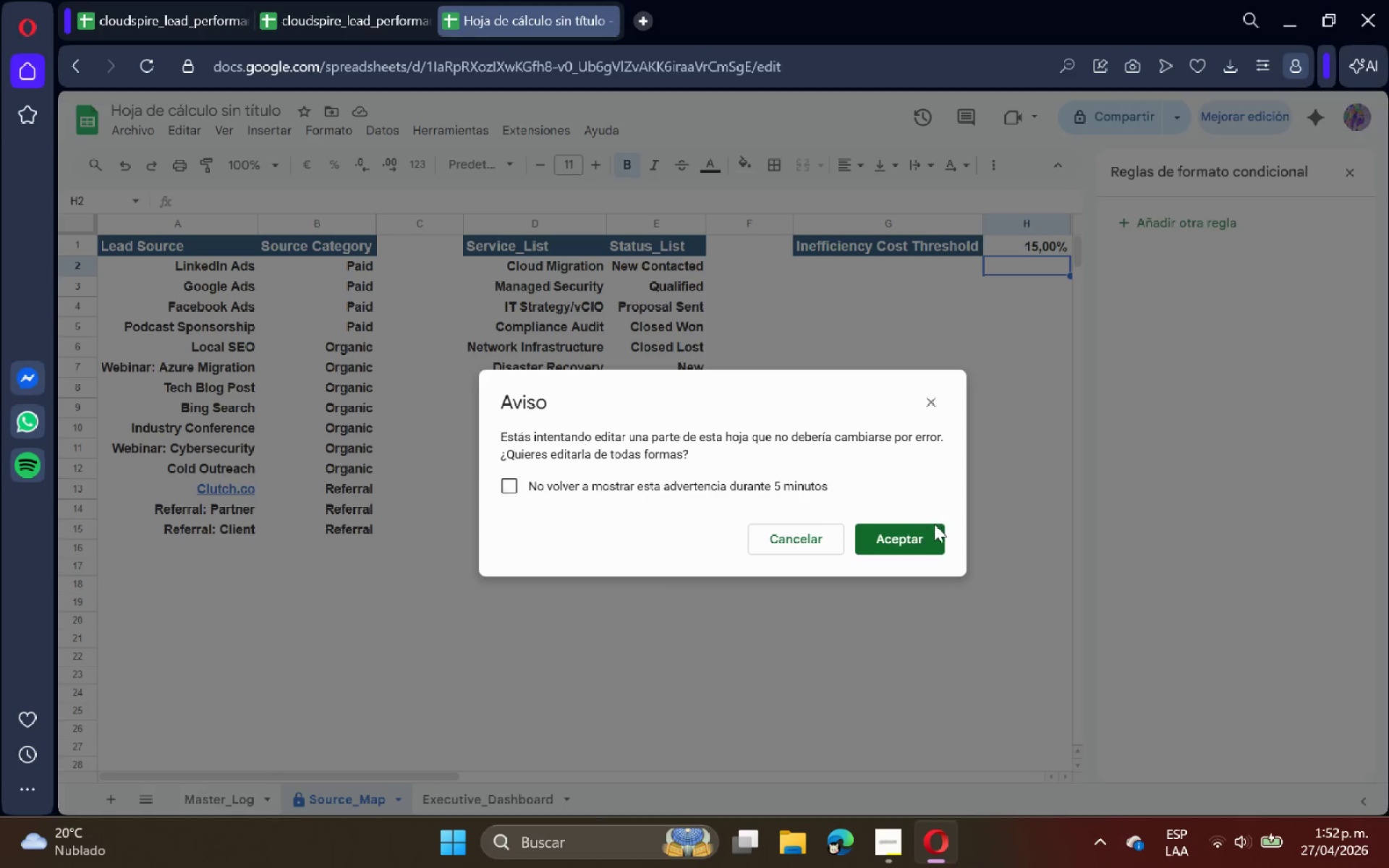 
left_click([935, 539])
 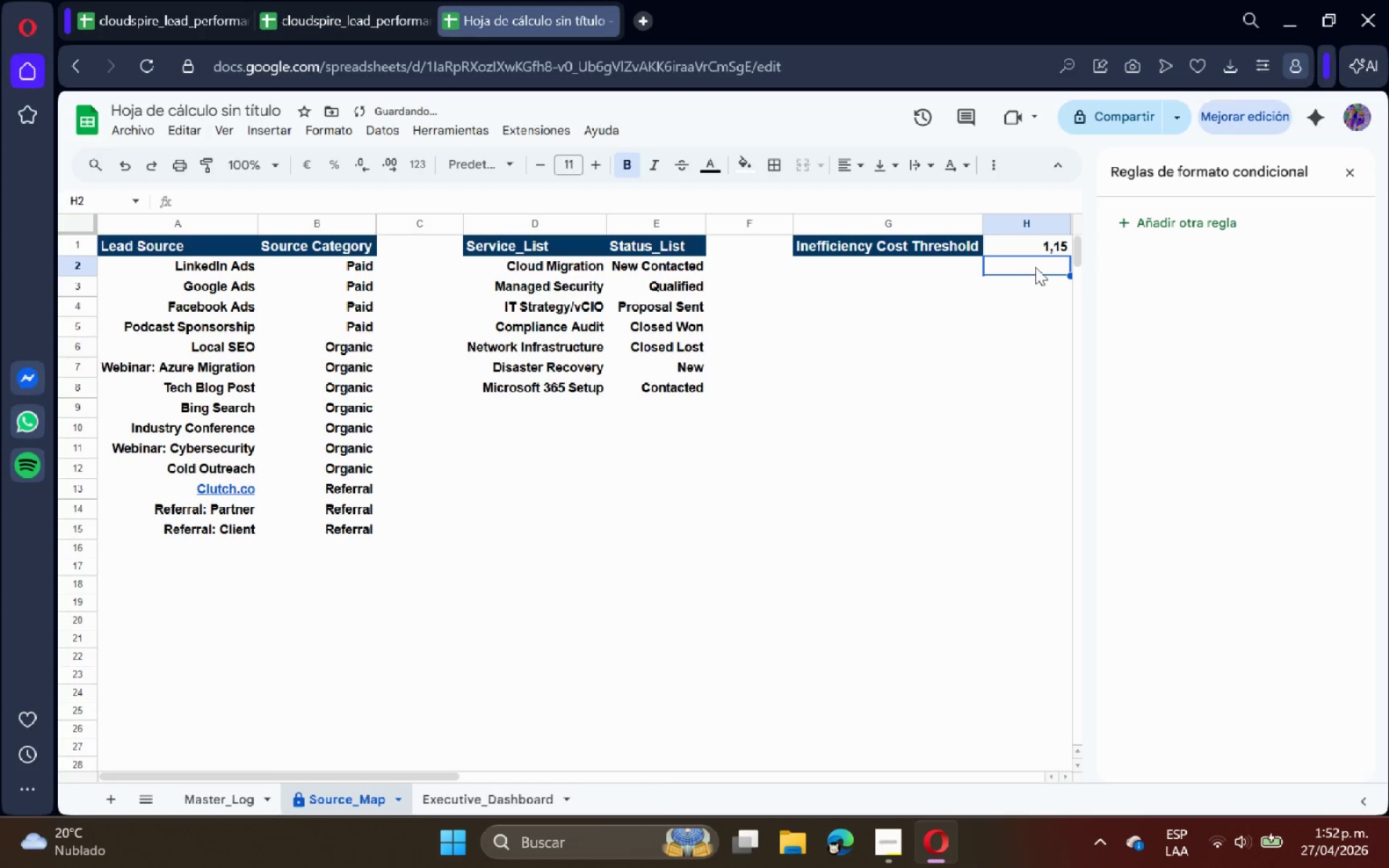 
left_click([1039, 241])
 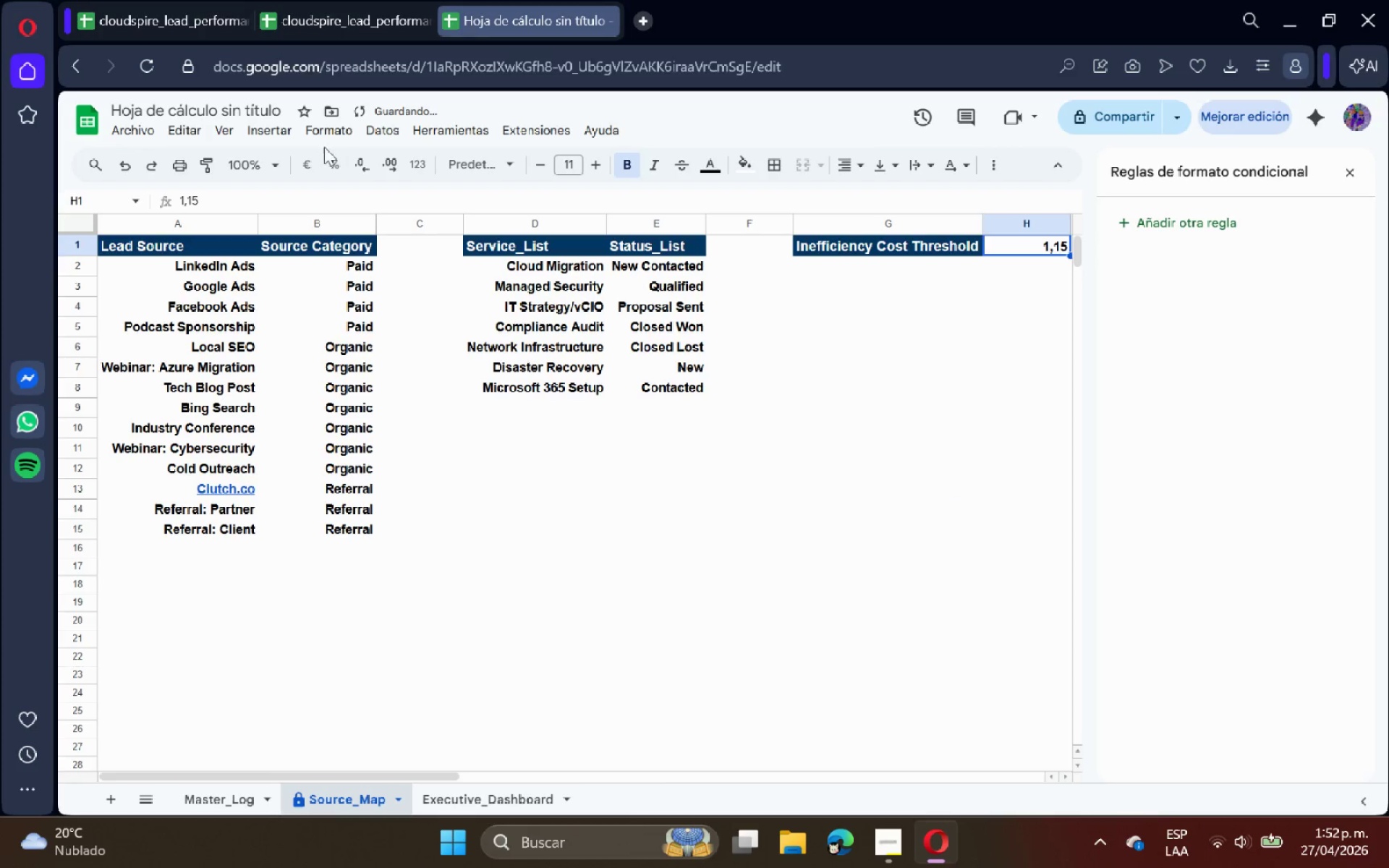 
left_click([330, 127])
 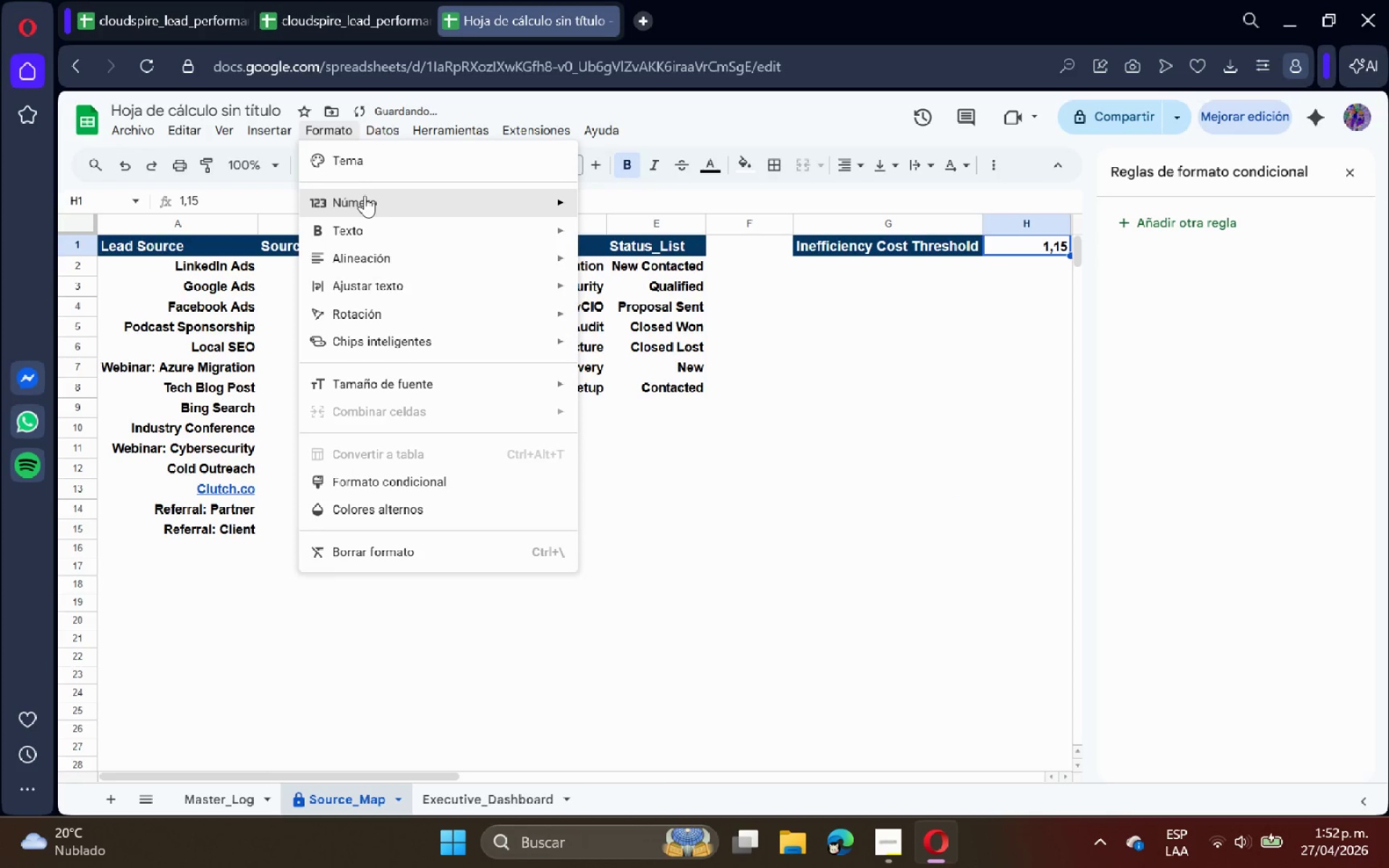 
left_click([362, 197])
 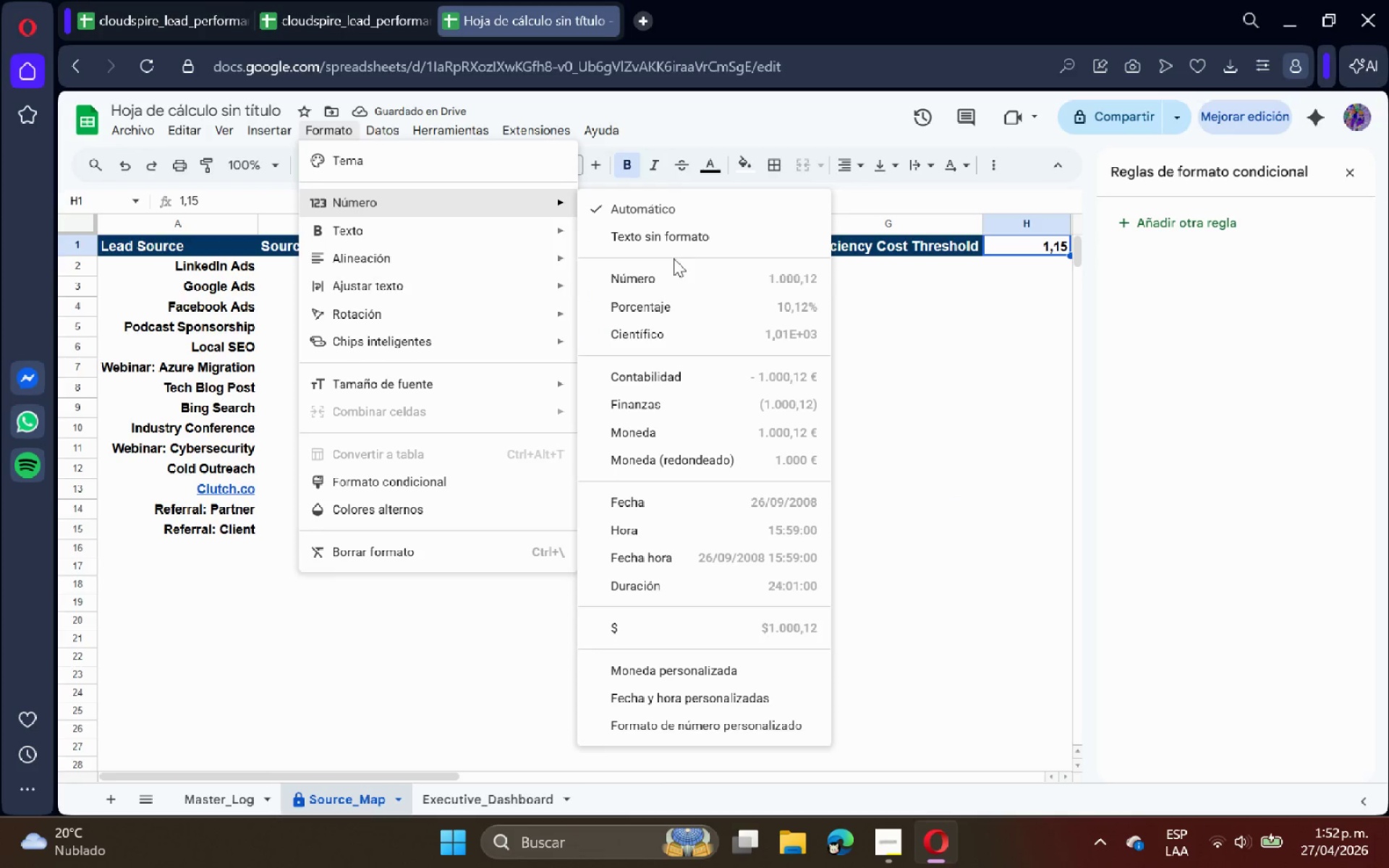 
left_click([684, 271])
 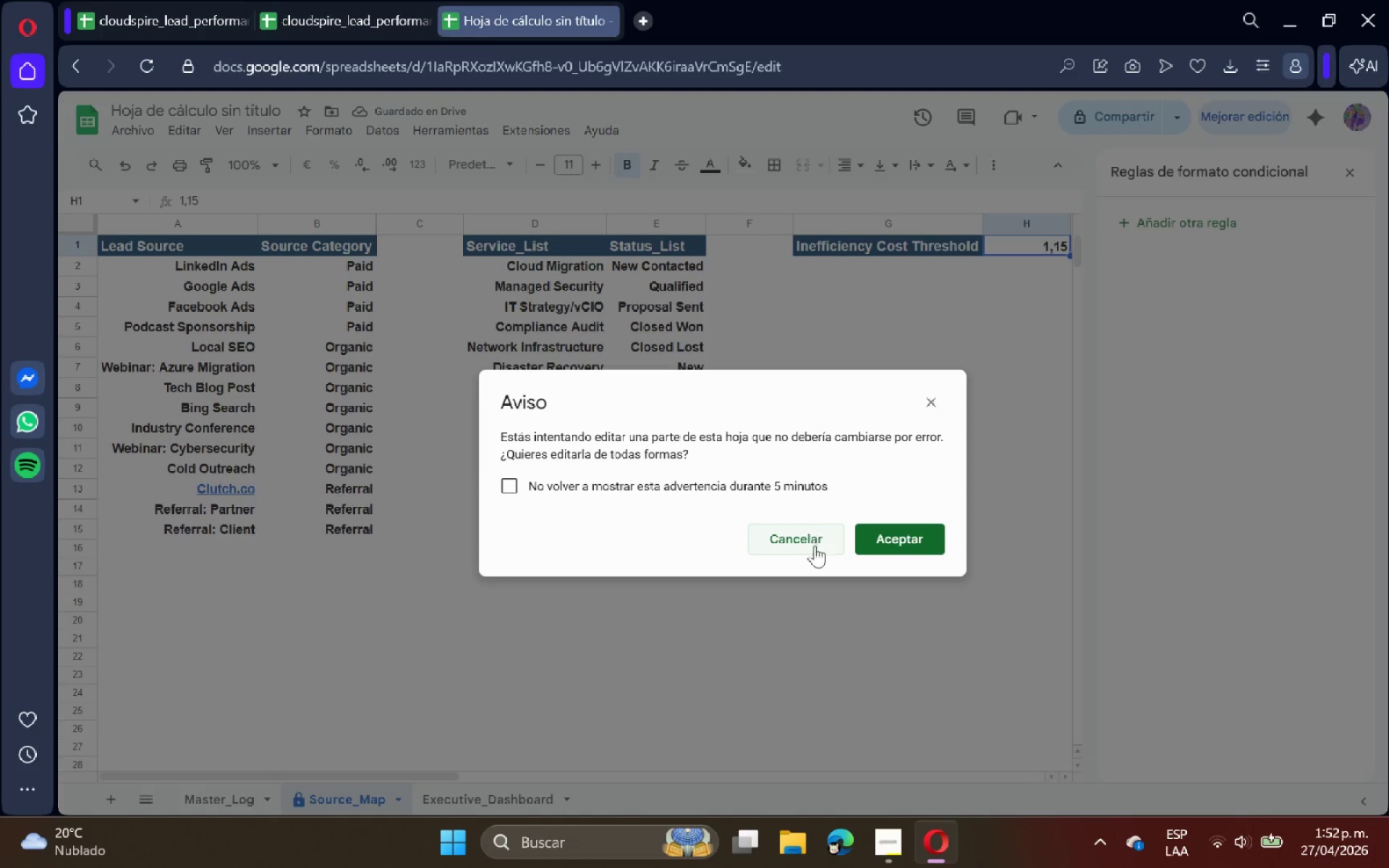 
left_click([893, 539])
 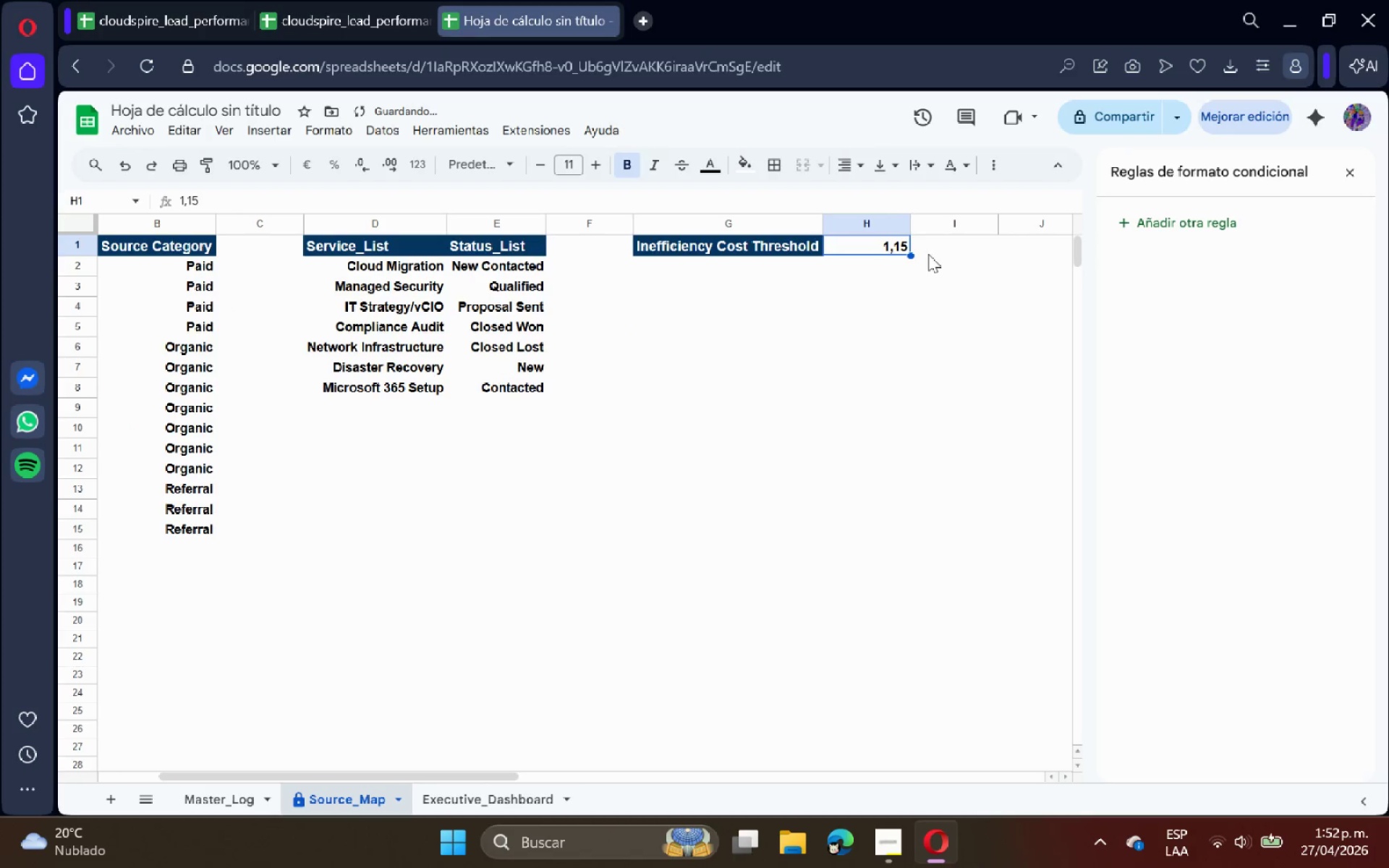 
right_click([880, 242])
 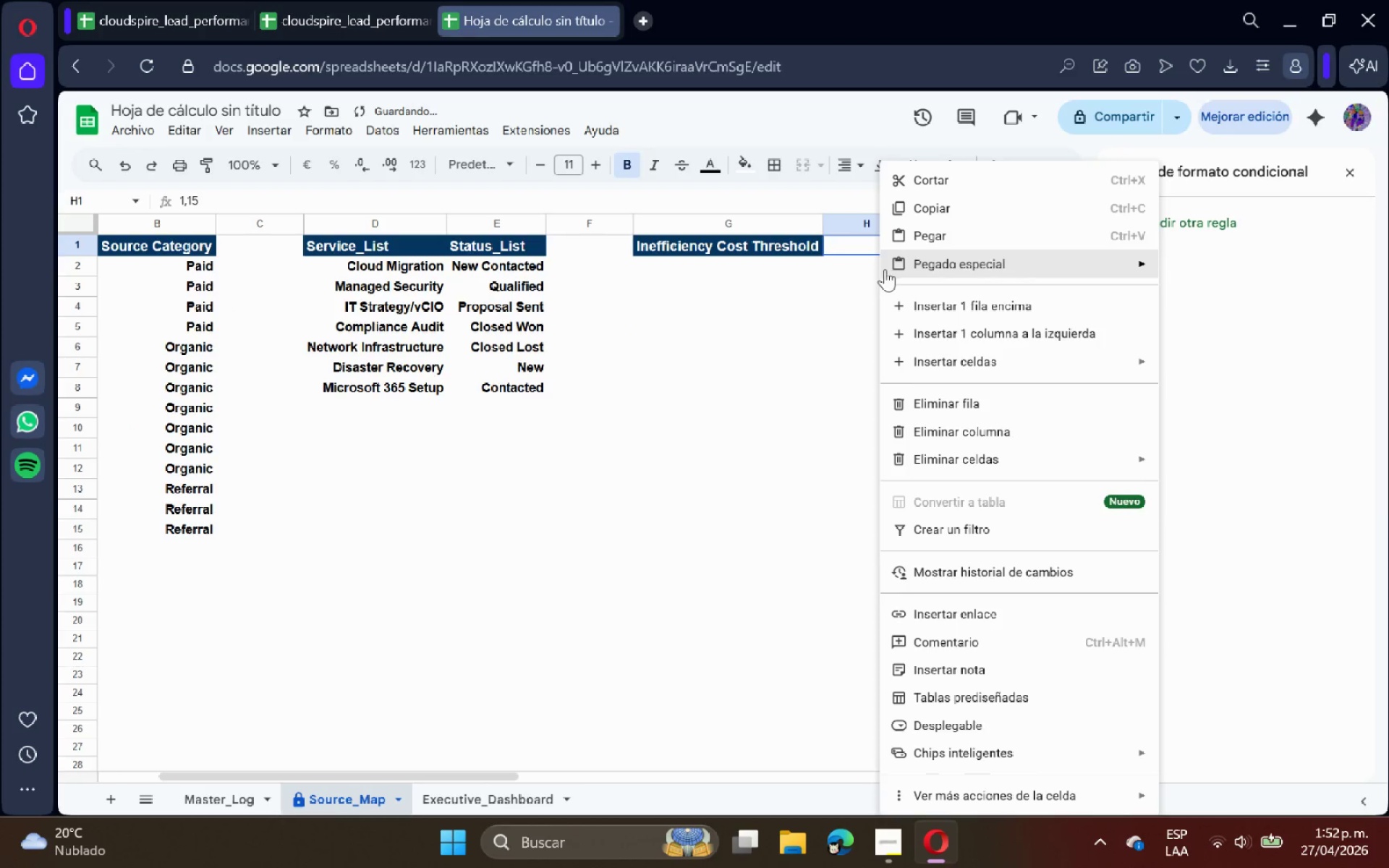 
left_click([883, 286])
 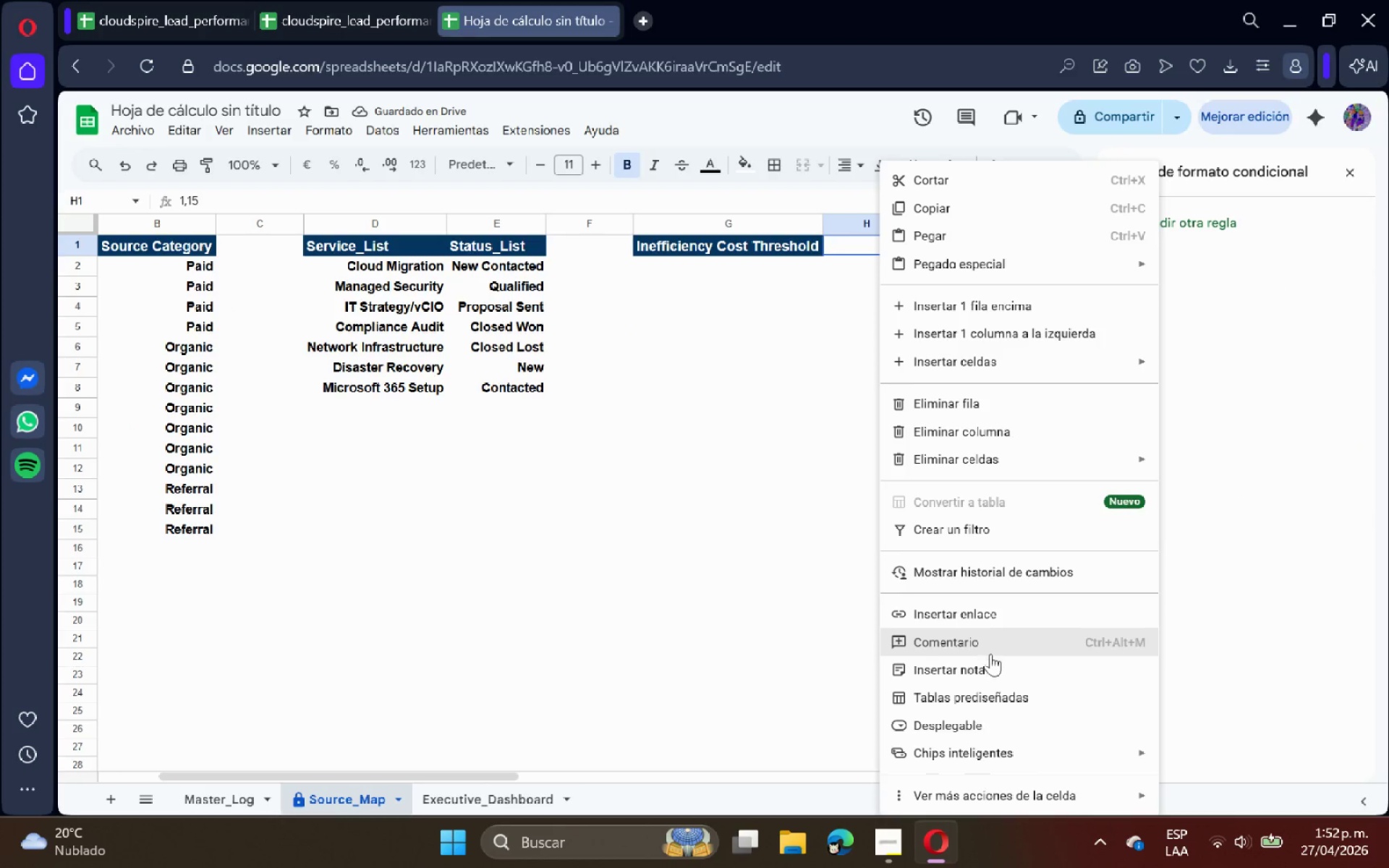 
left_click([992, 668])
 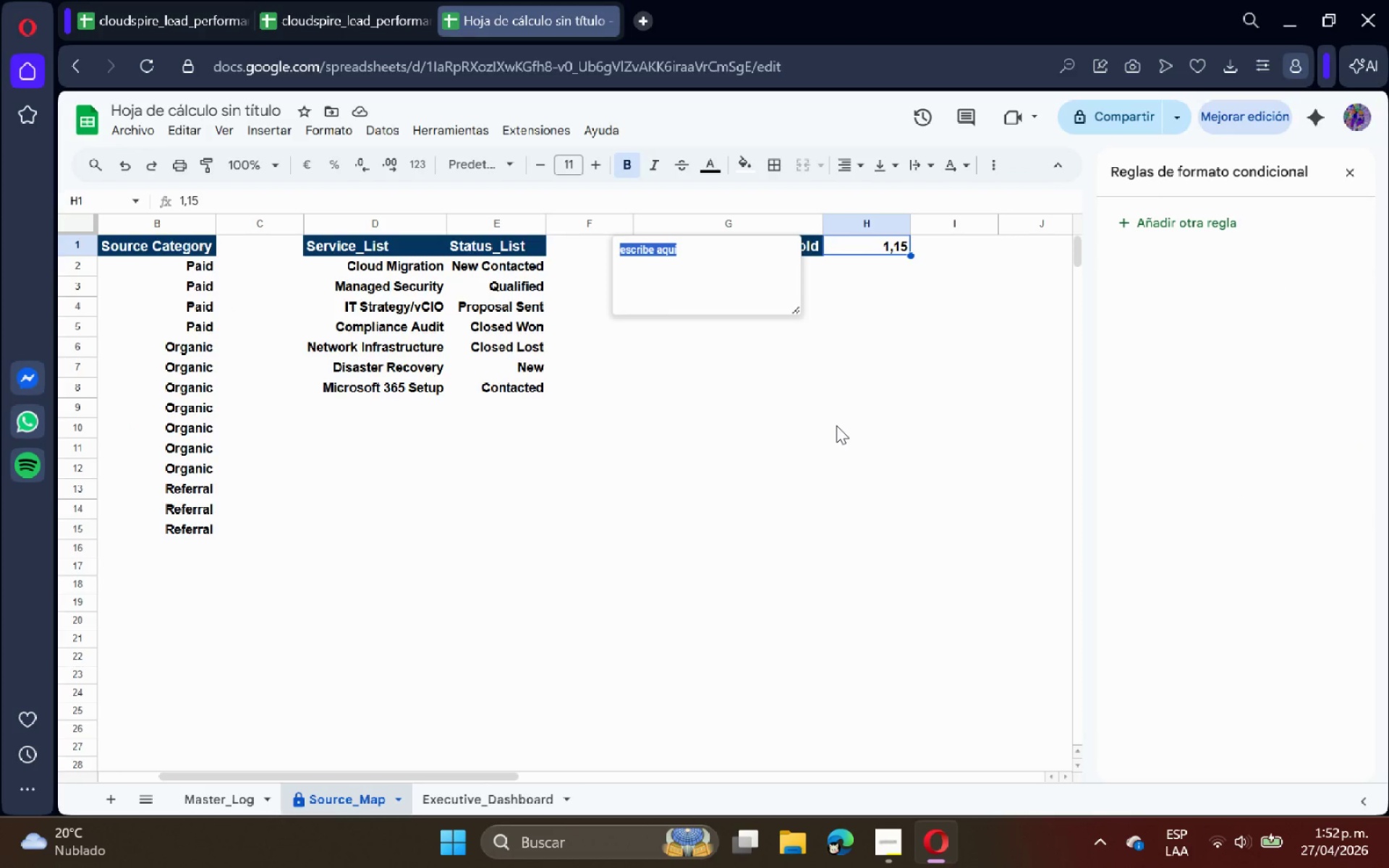 
type(1,15 *Dynamic Multiplier for 15% overhead alert()
 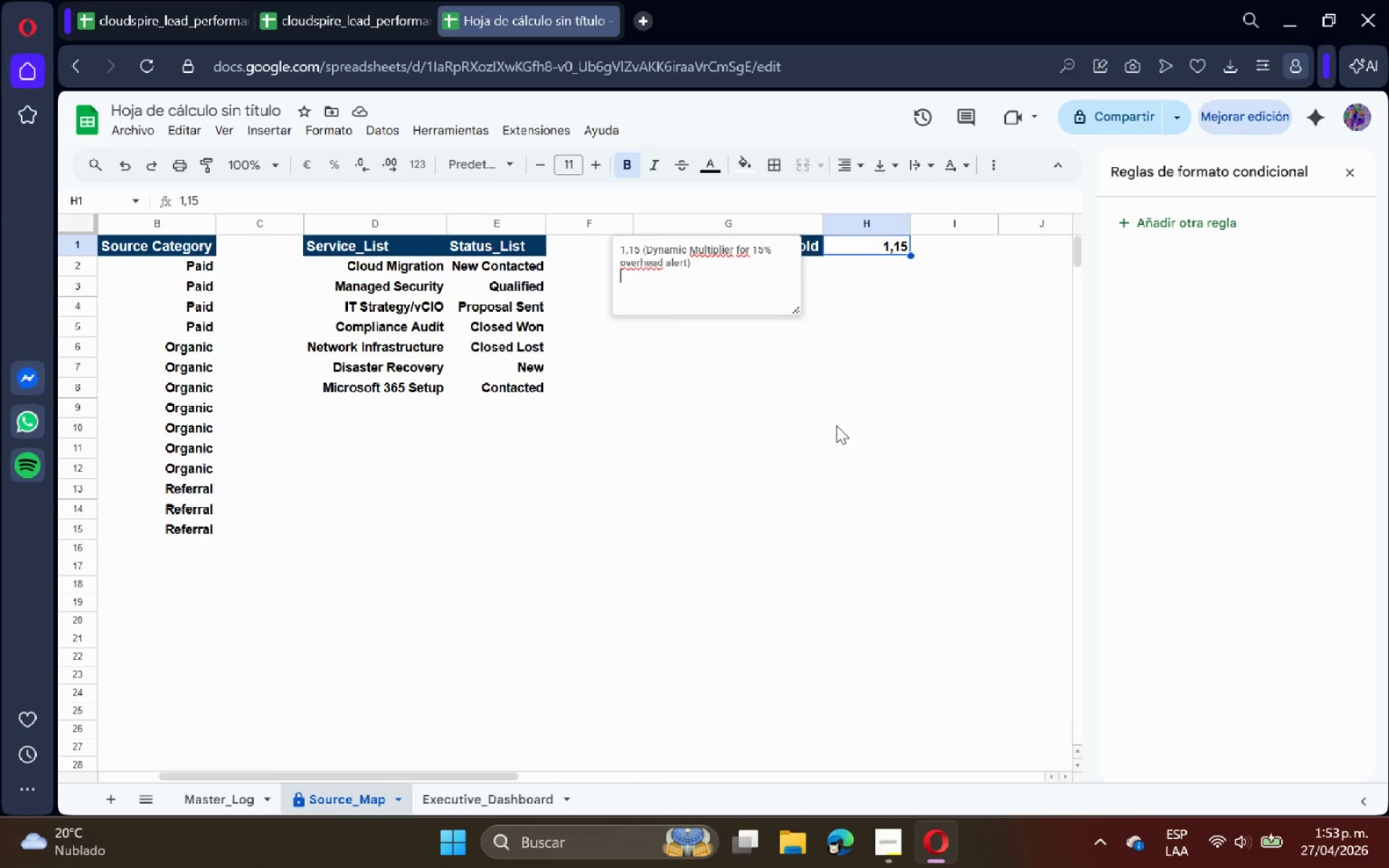 
 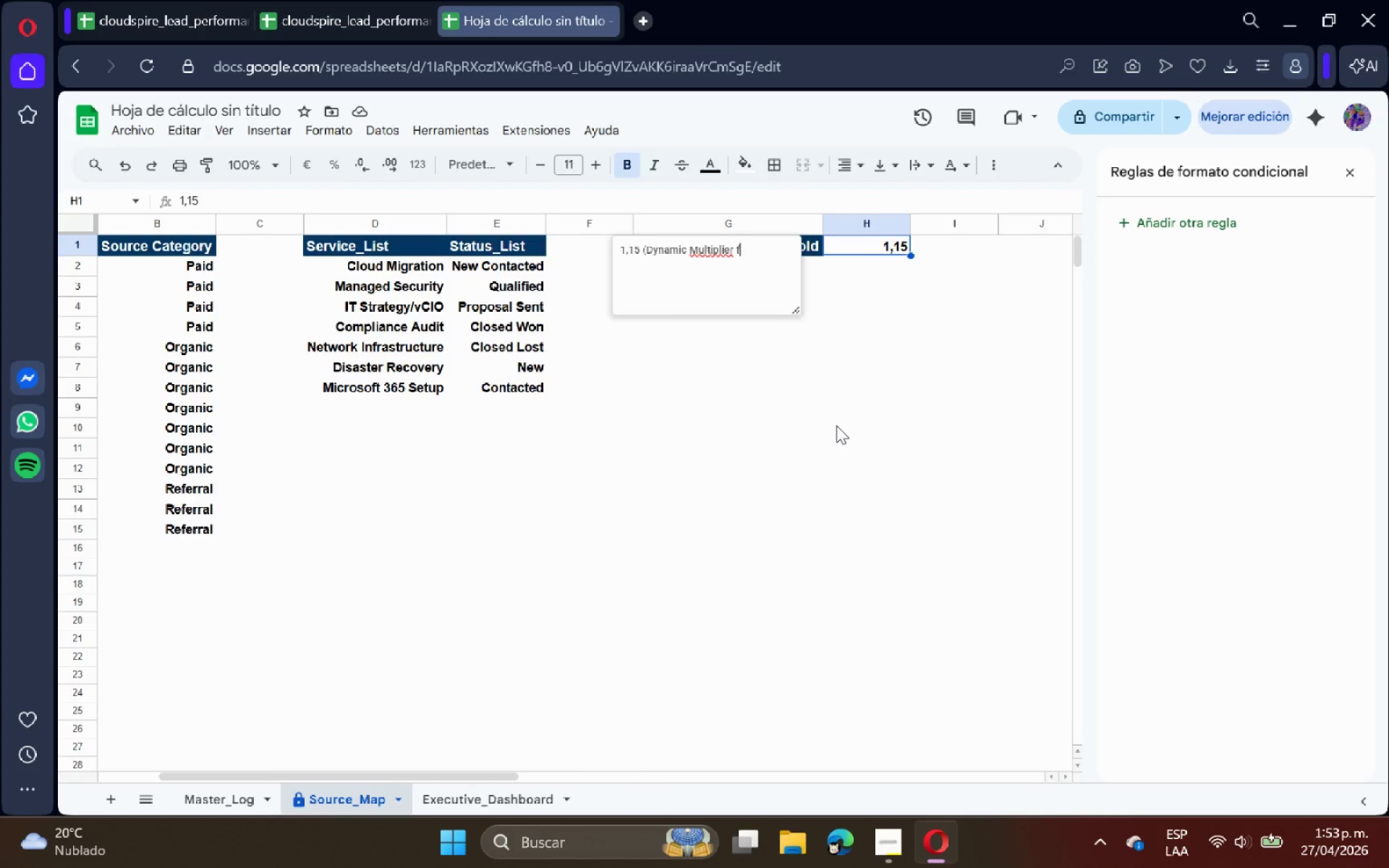 
key(Enter)
 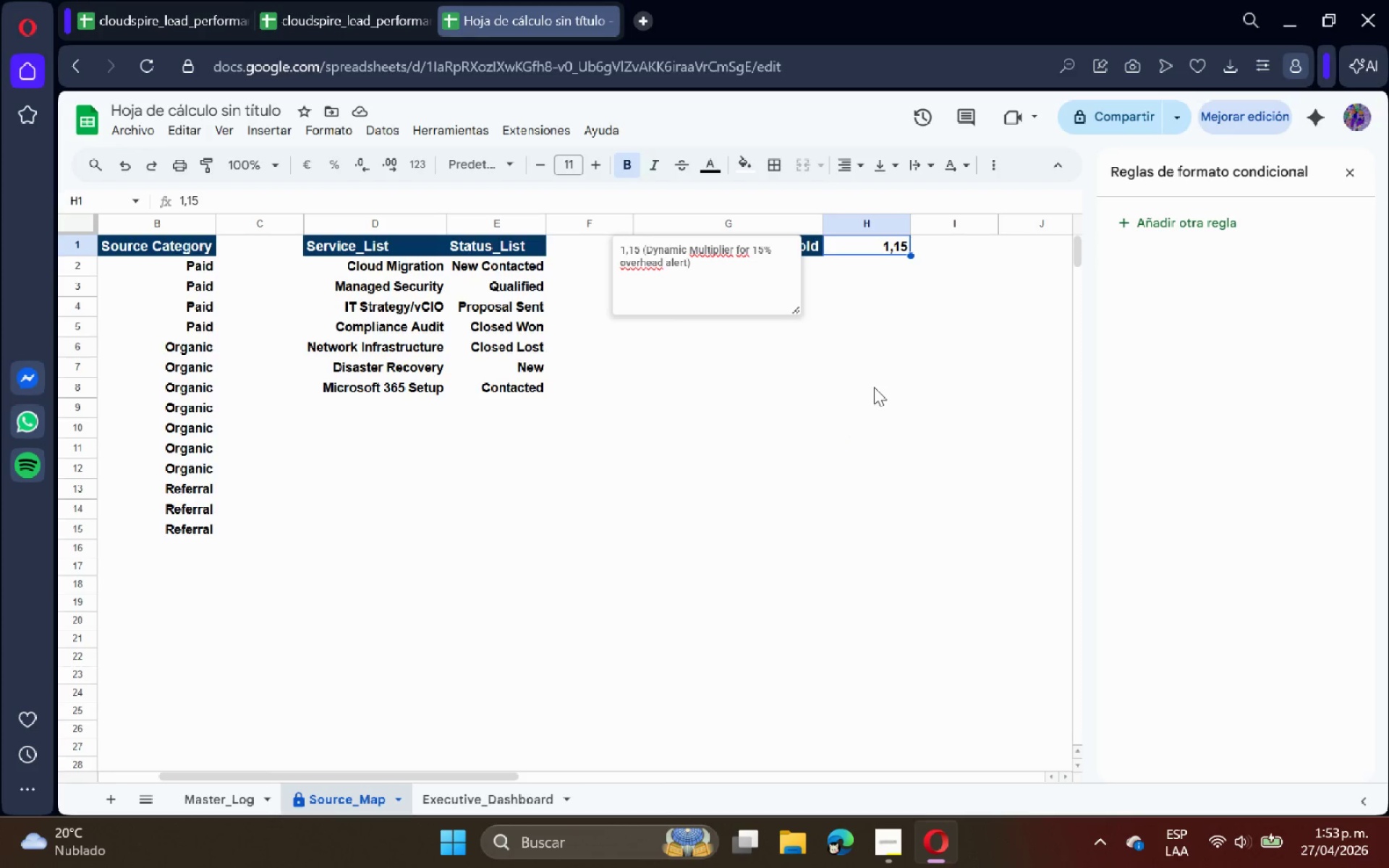 
left_click([874, 387])
 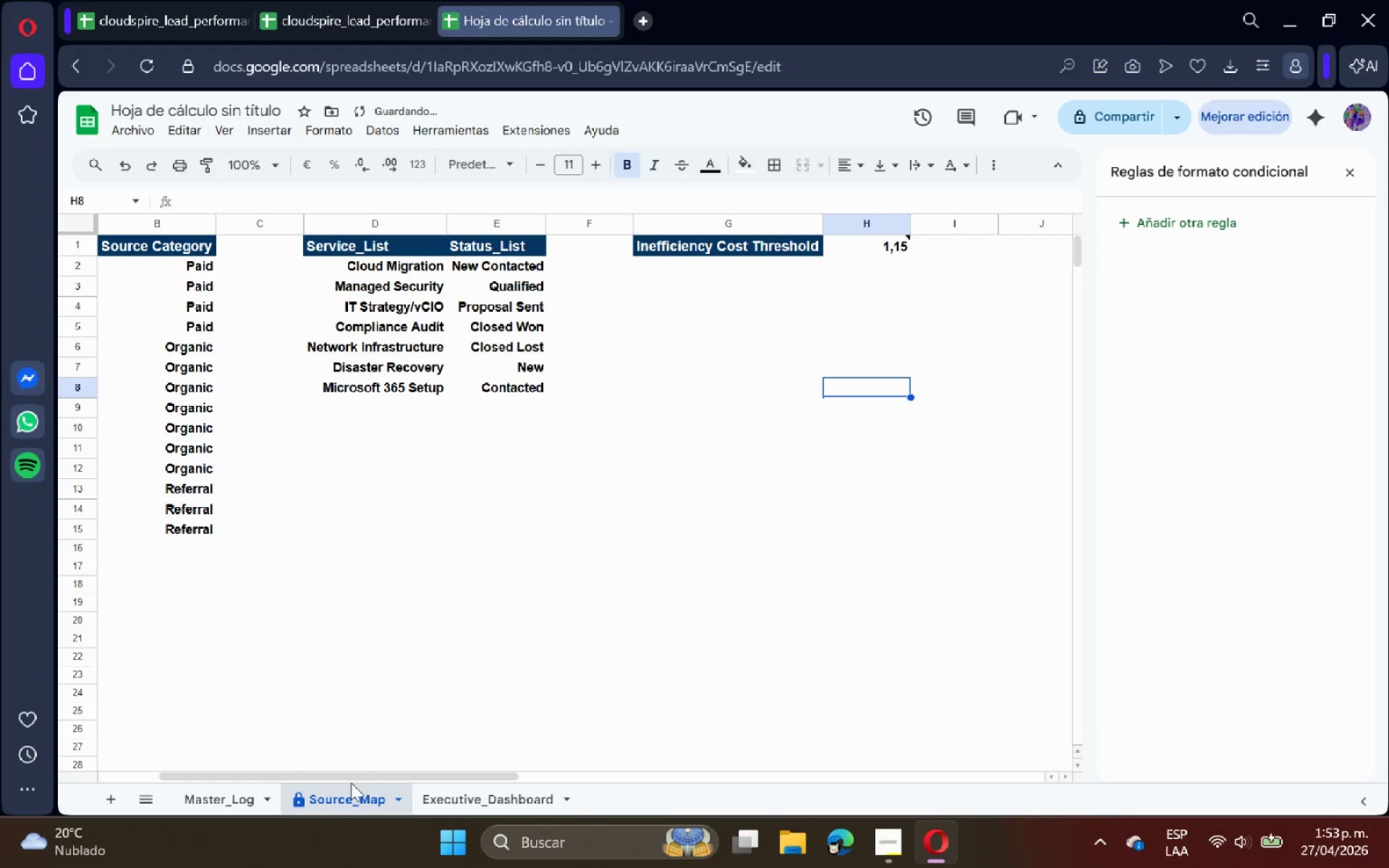 
left_click([237, 801])
 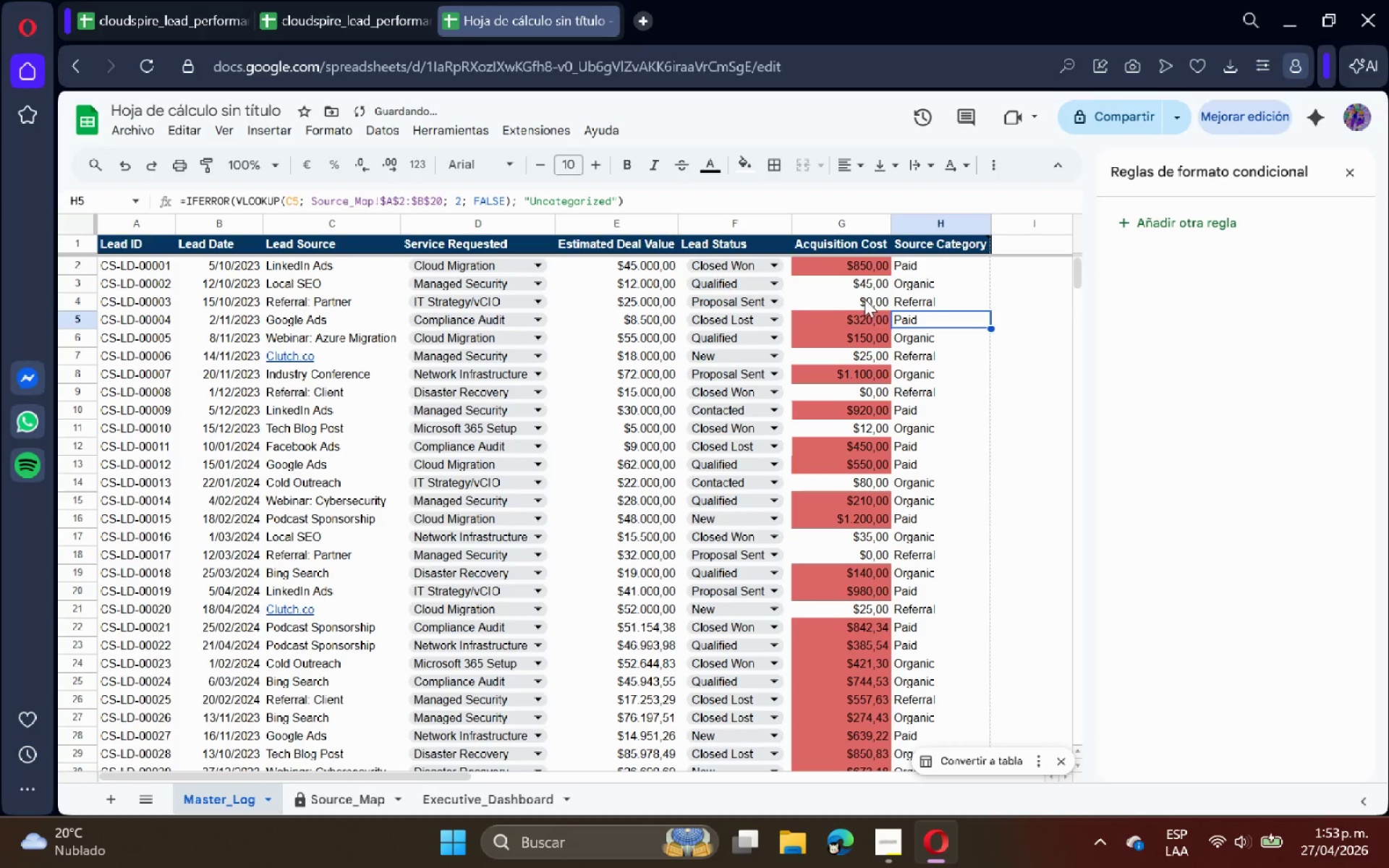 
double_click([840, 260])
 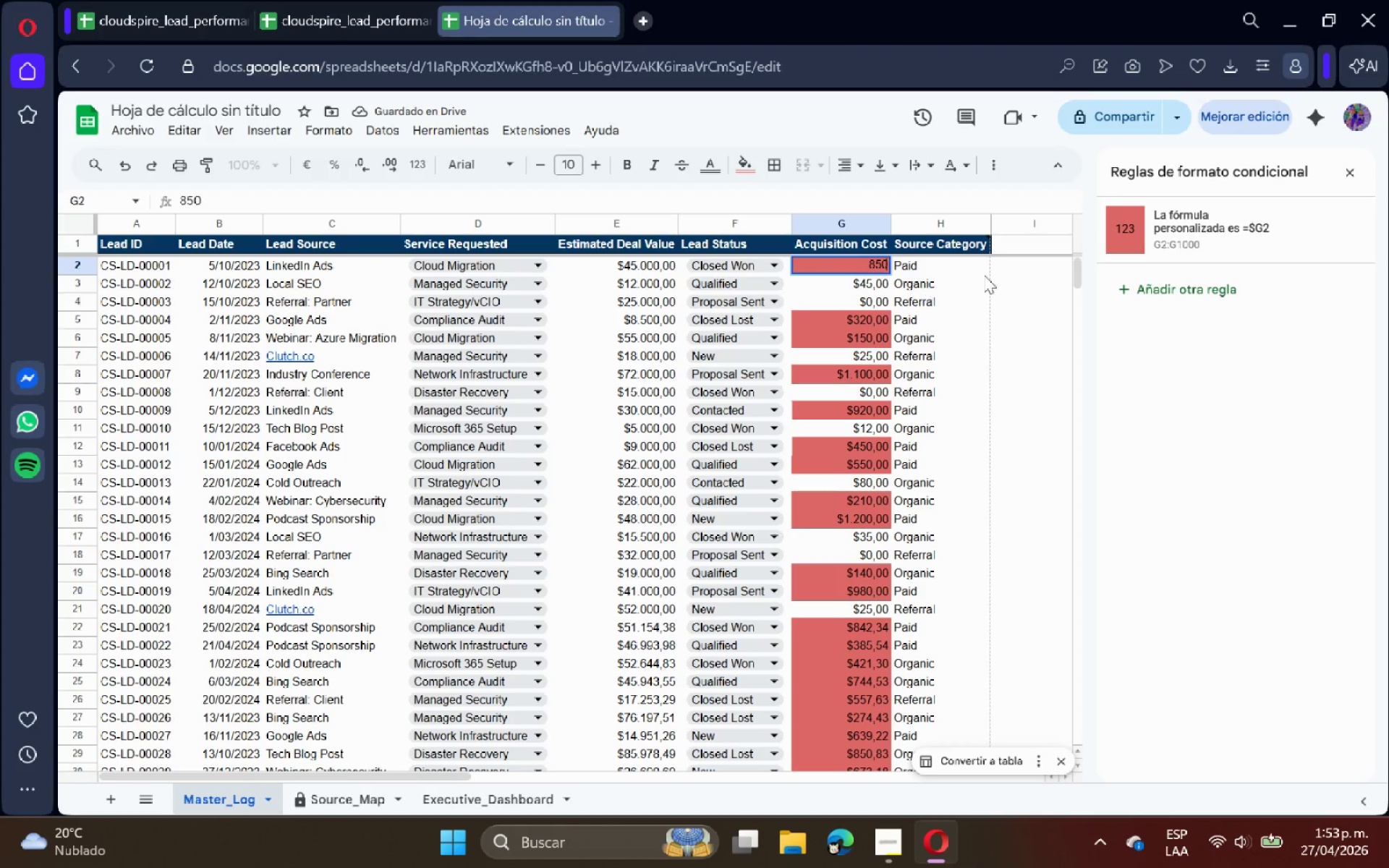 
left_click([1204, 225])
 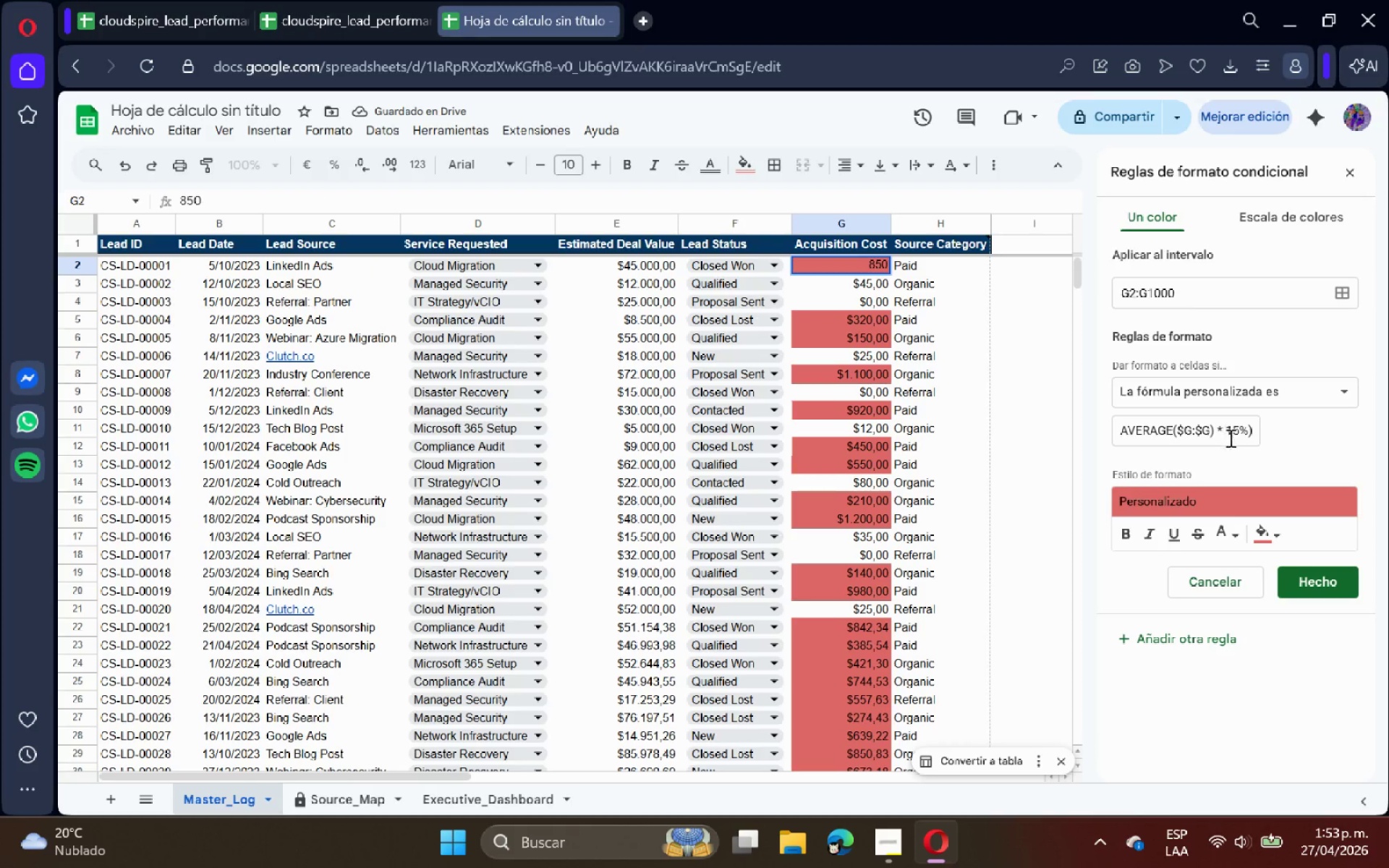 
left_click([1241, 435])
 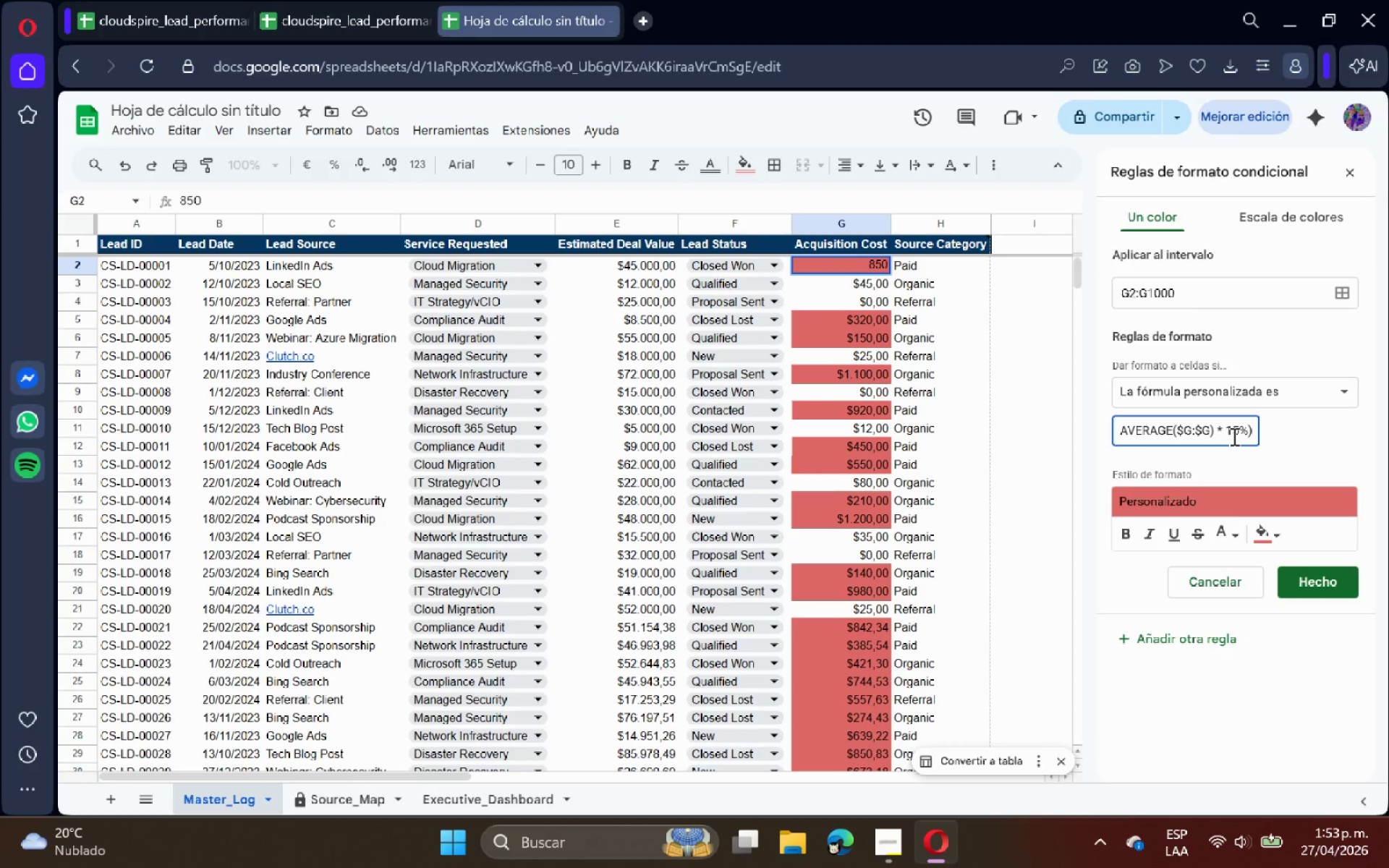 
key(ArrowRight)
 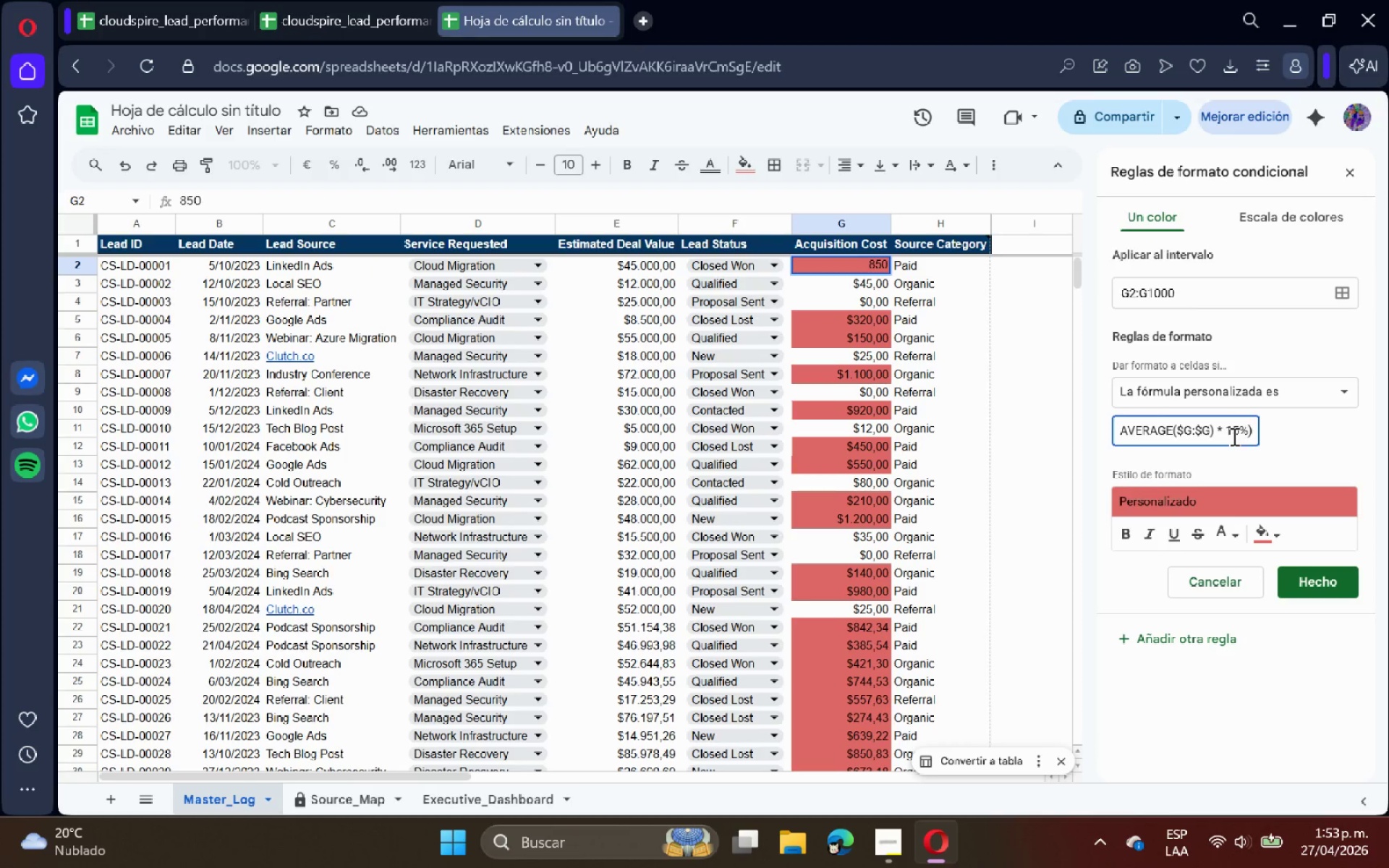 
key(Backspace)
key(Backspace)
key(Backspace)
type(1,15)
 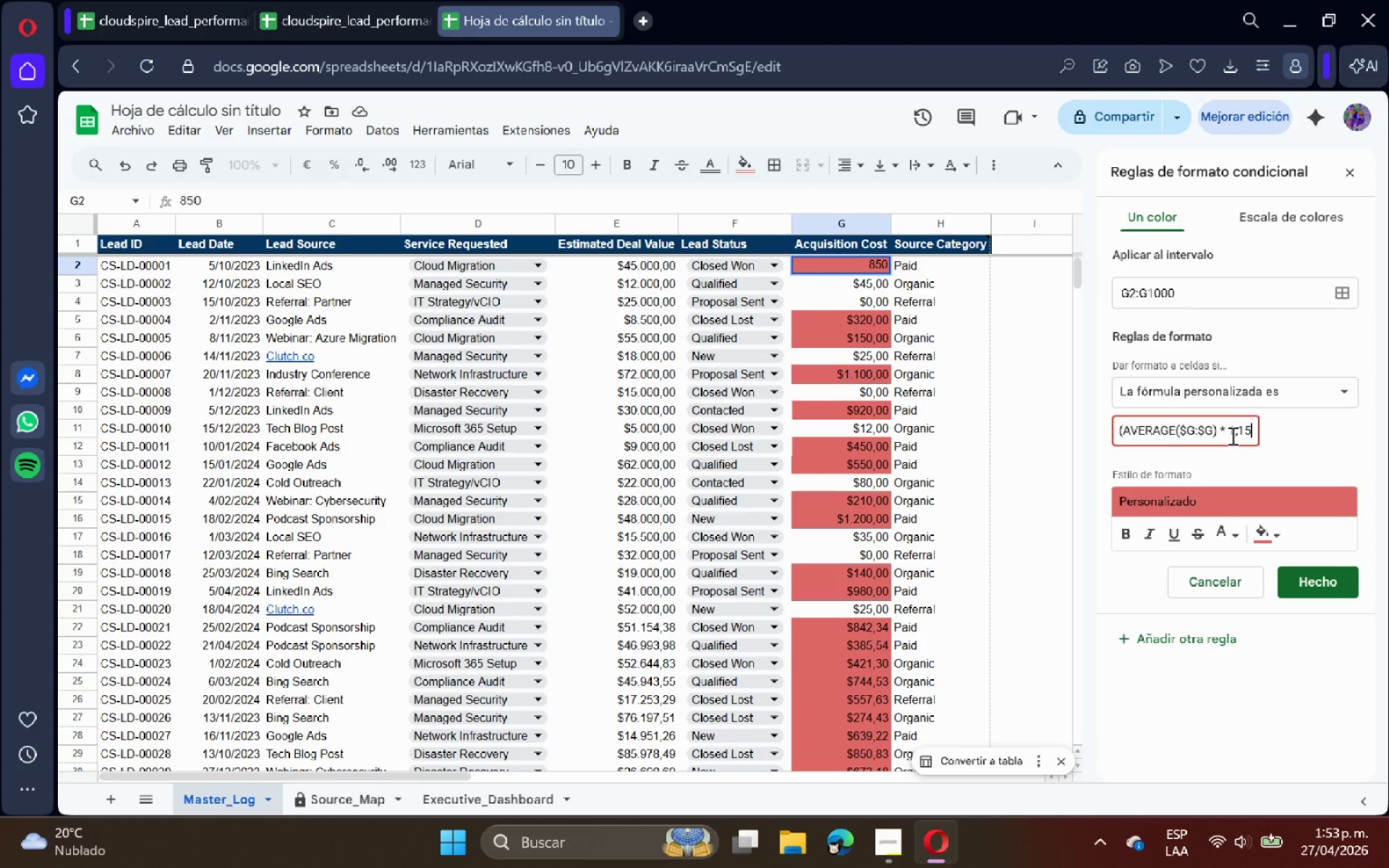 
key(Enter)
 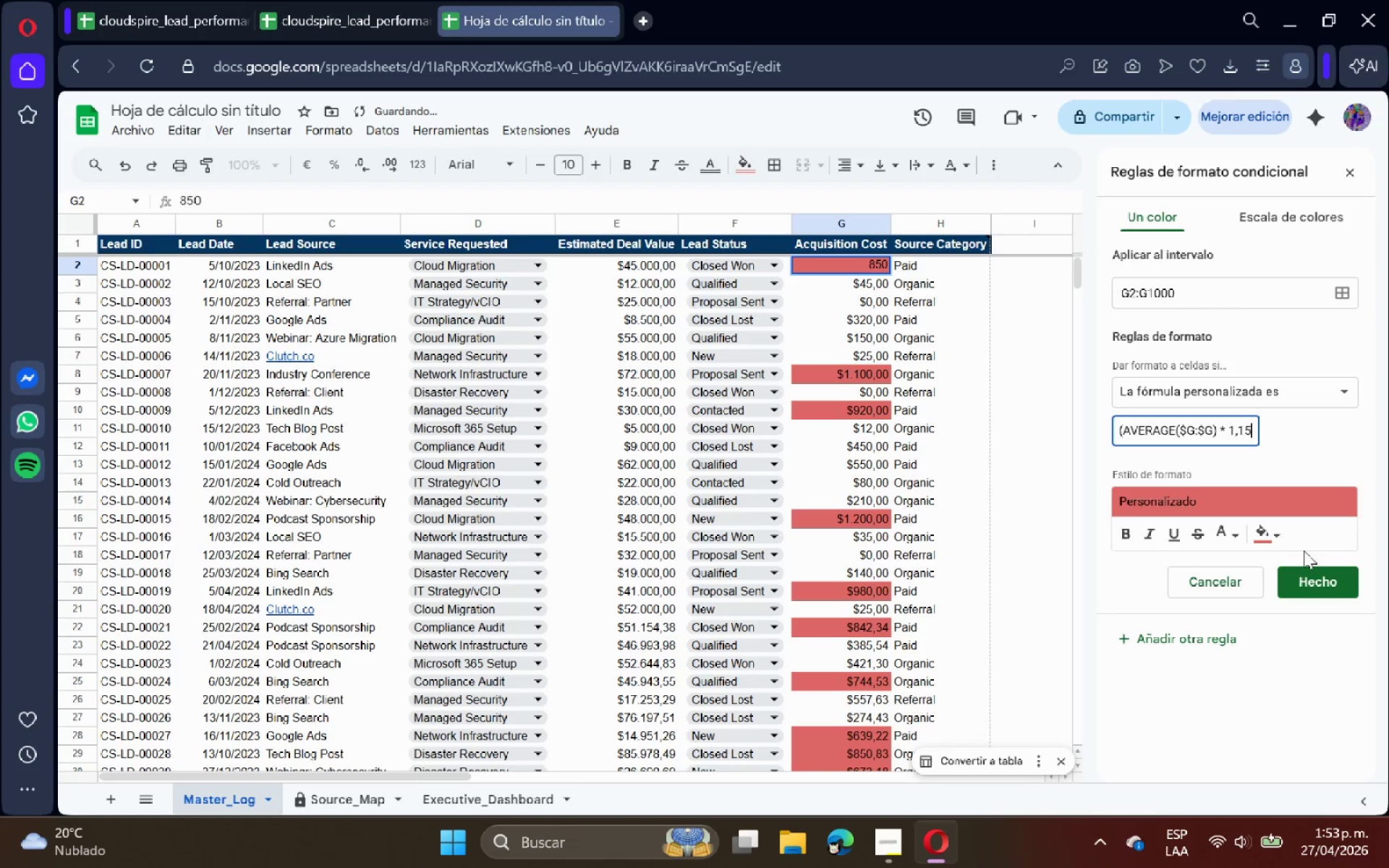 
left_click([1325, 575])
 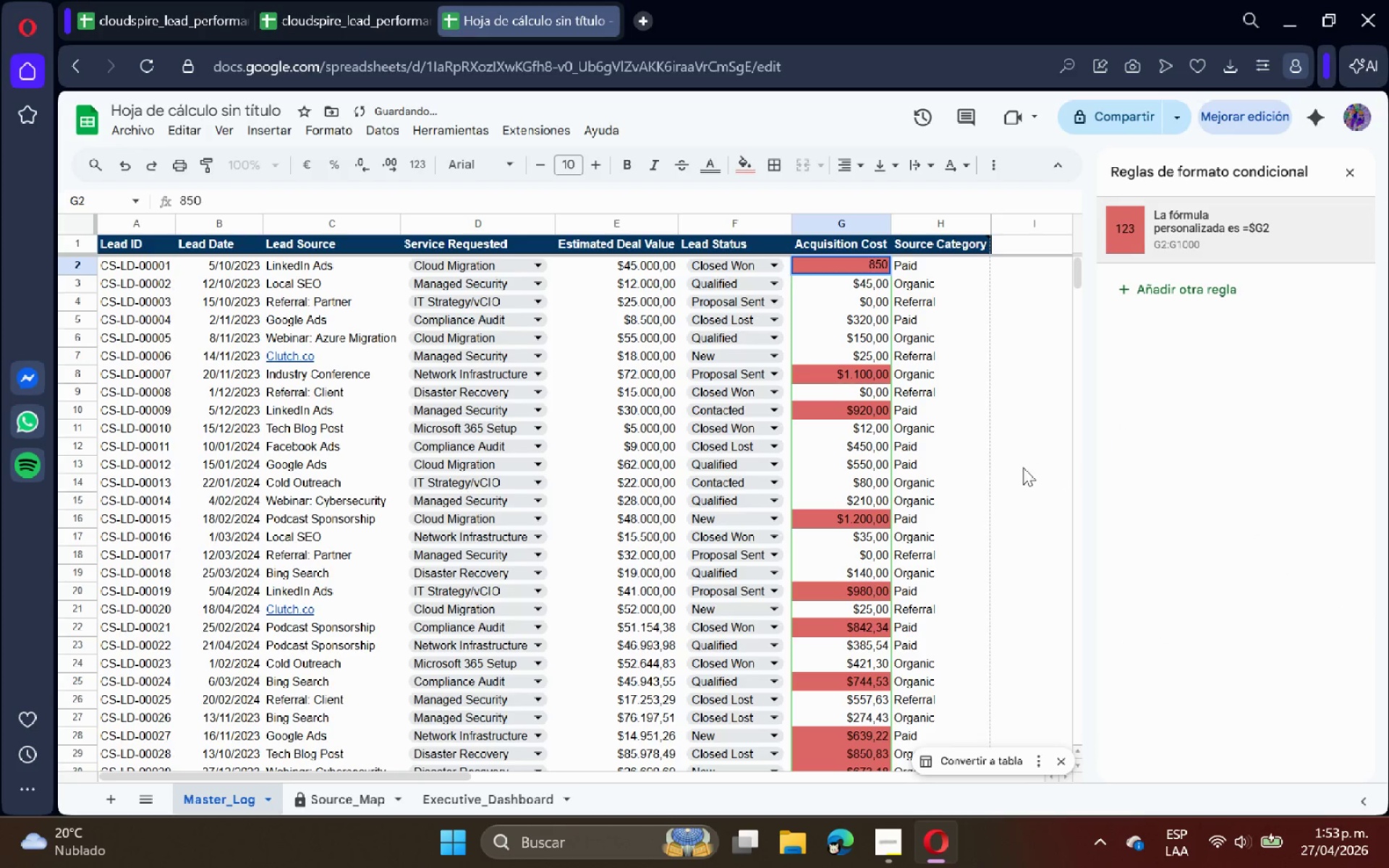 
left_click([962, 465])
 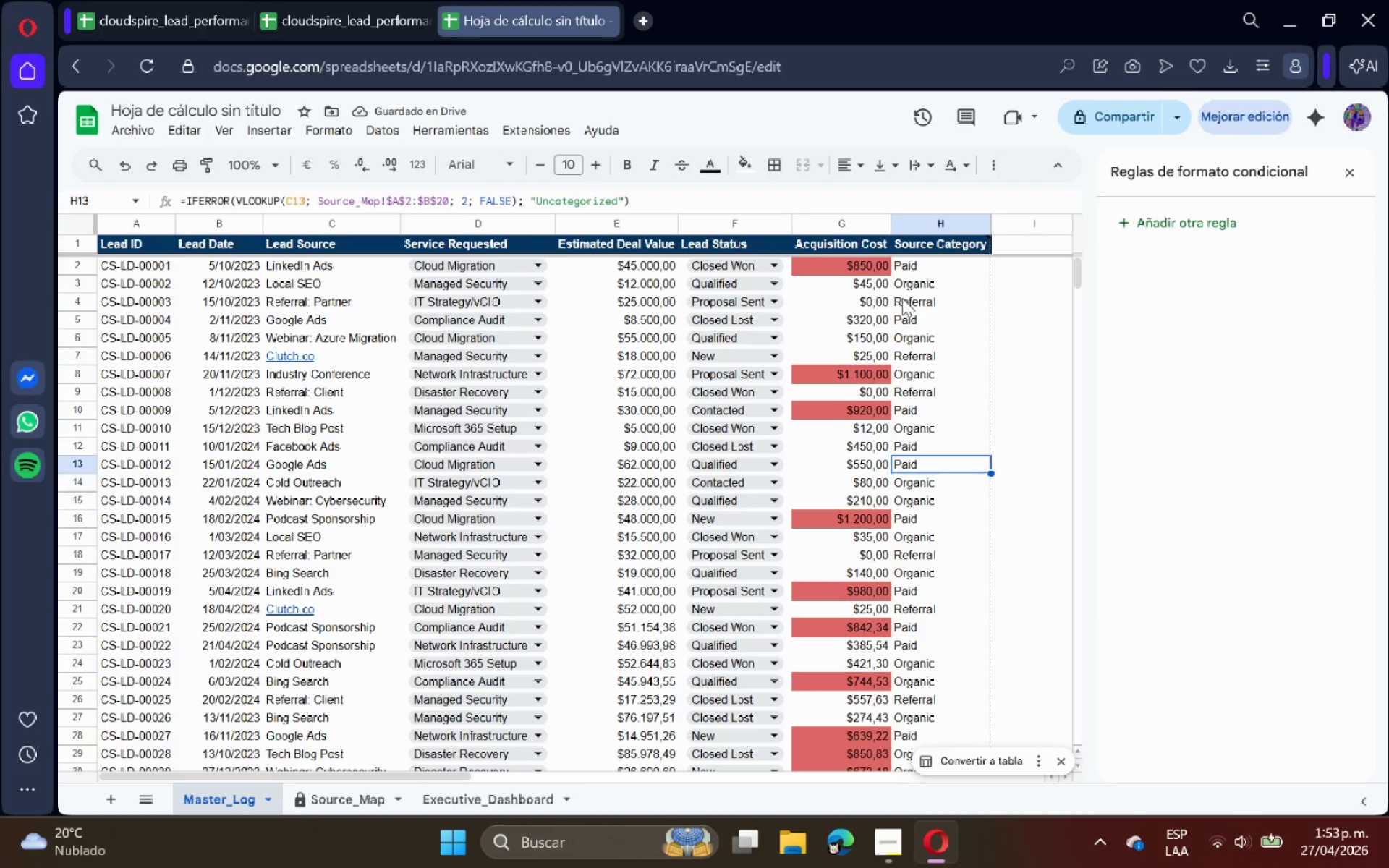 
left_click([835, 268])
 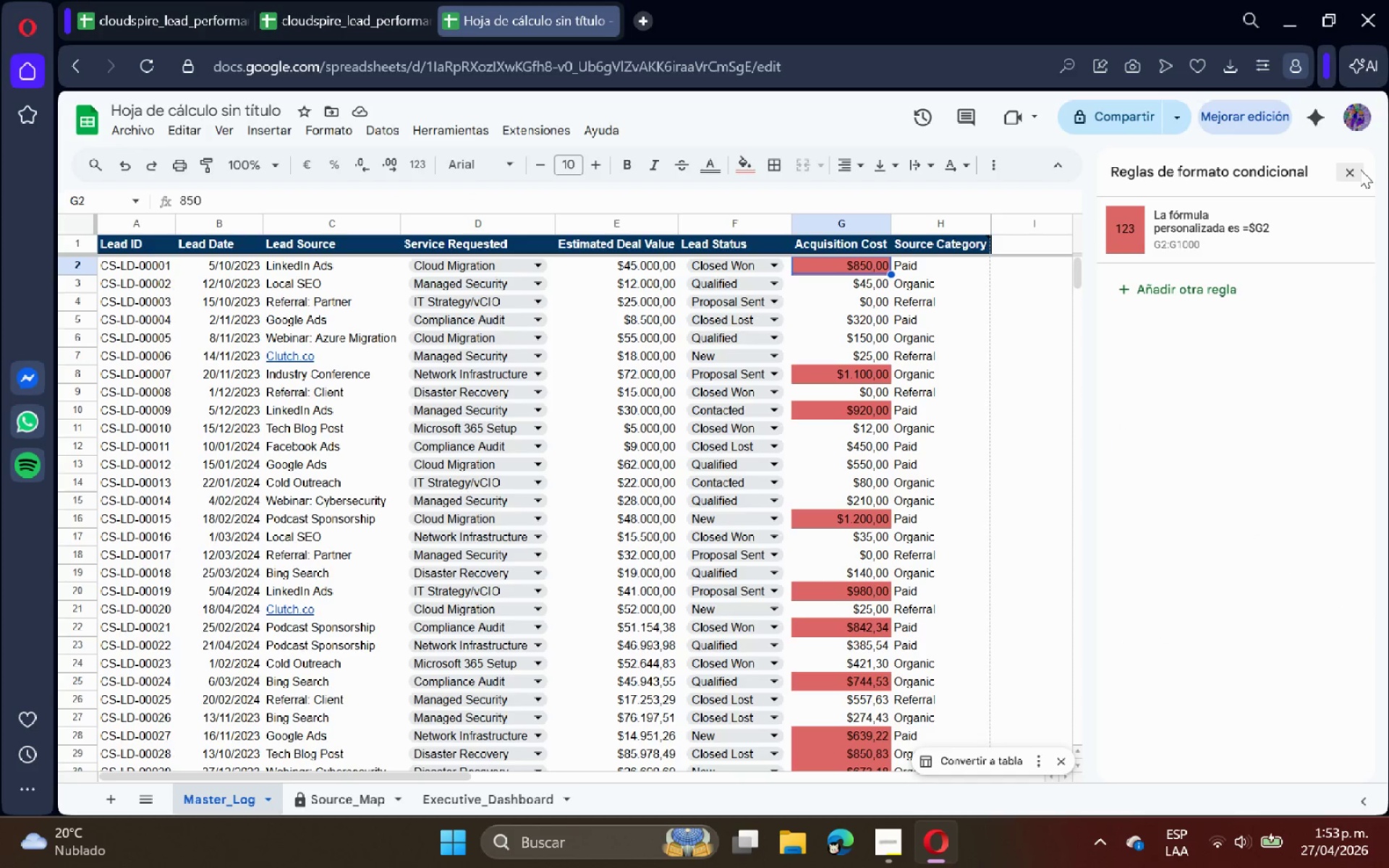 
left_click([1356, 171])
 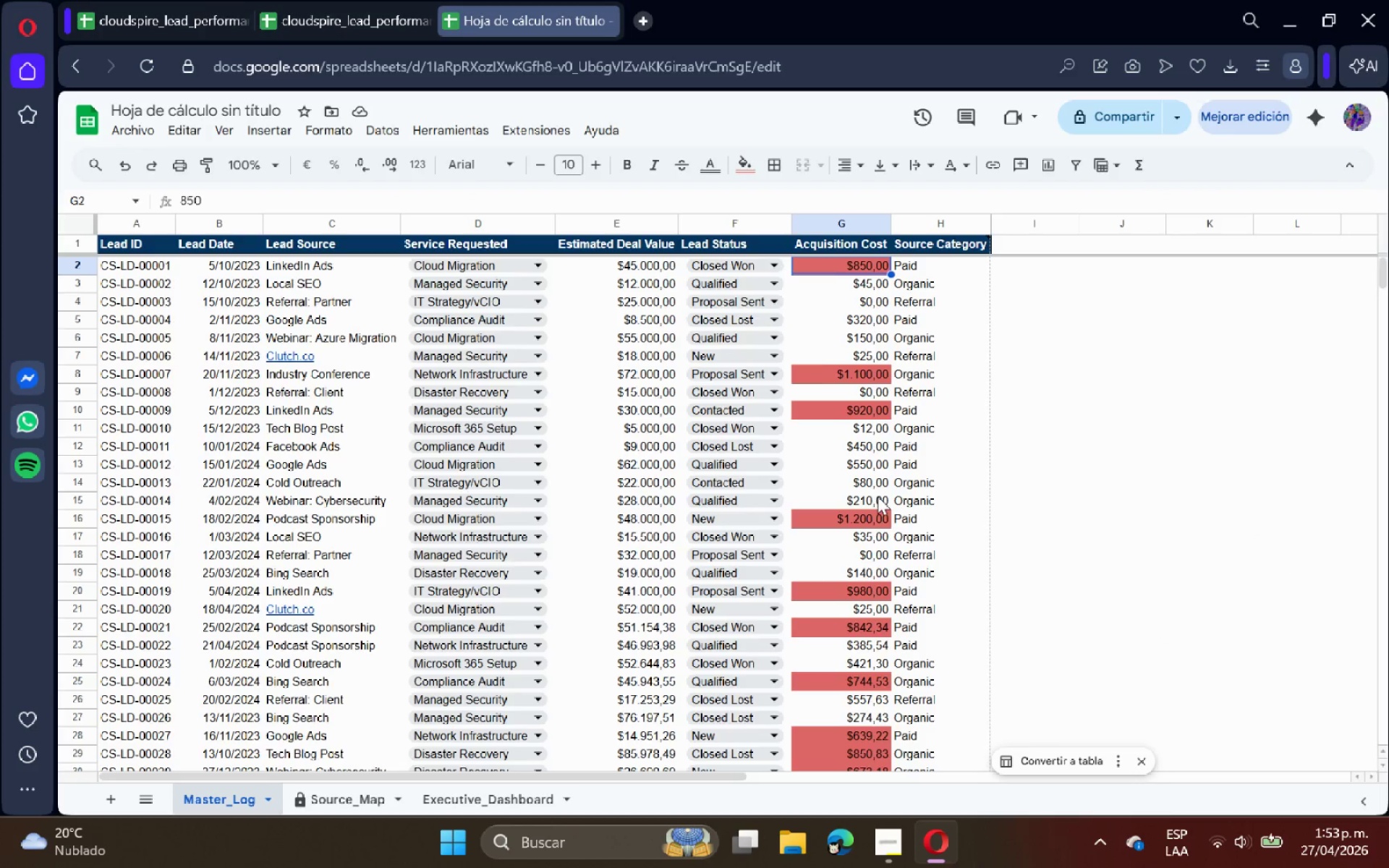 
scroll: coordinate [884, 519], scroll_direction: down, amount: 7.0
 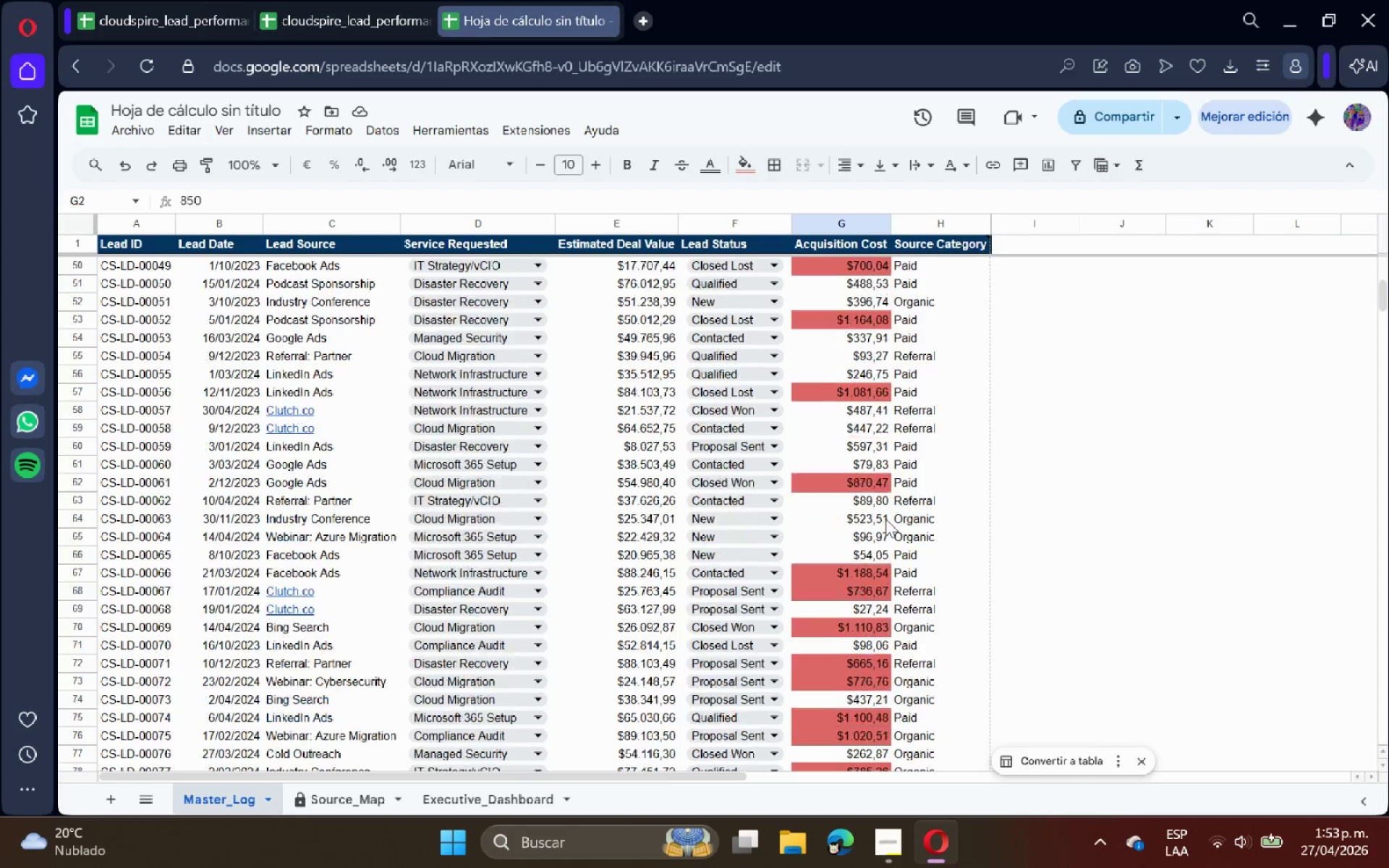 
scroll: coordinate [894, 519], scroll_direction: up, amount: 11.0
 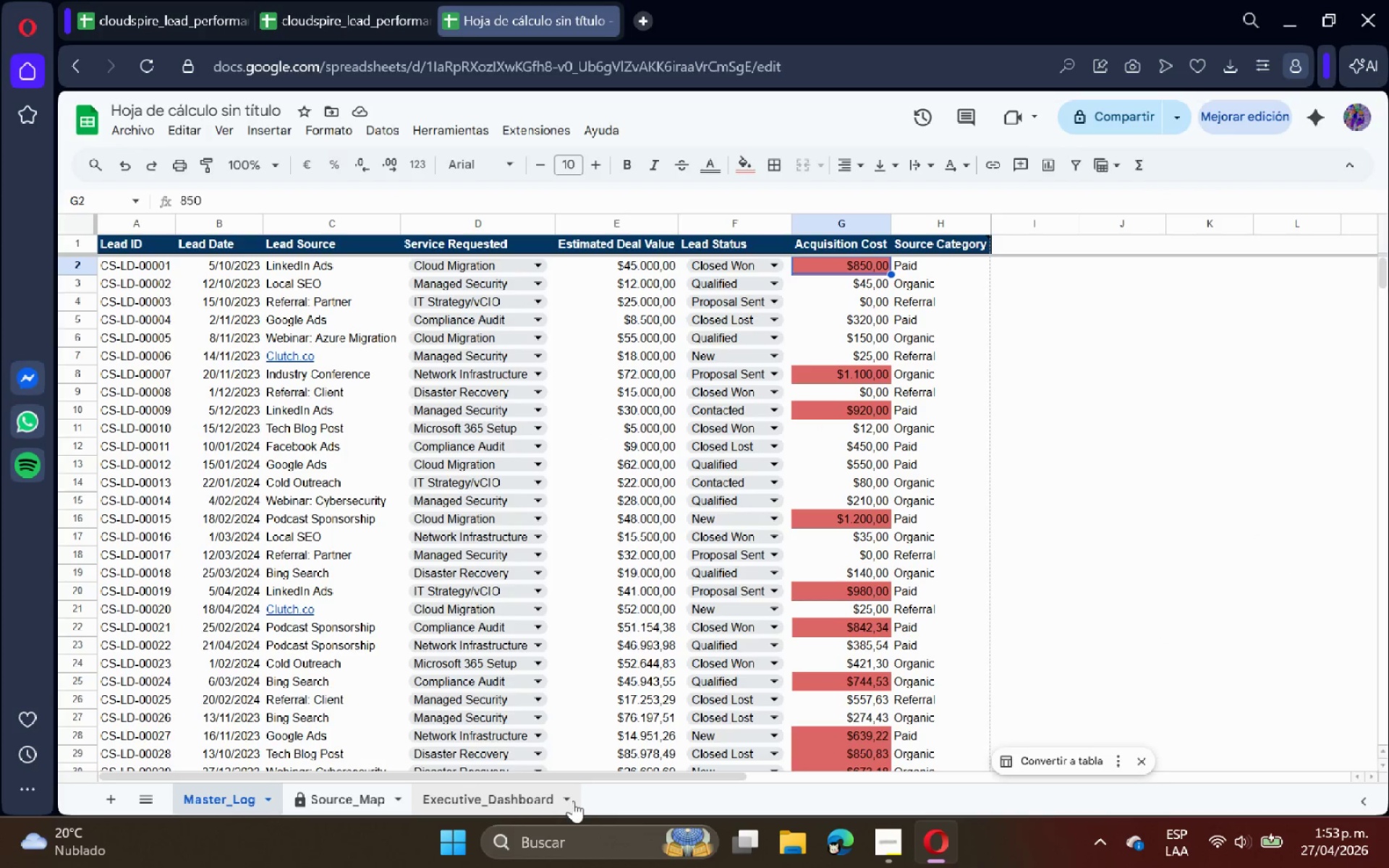 
left_click([488, 805])
 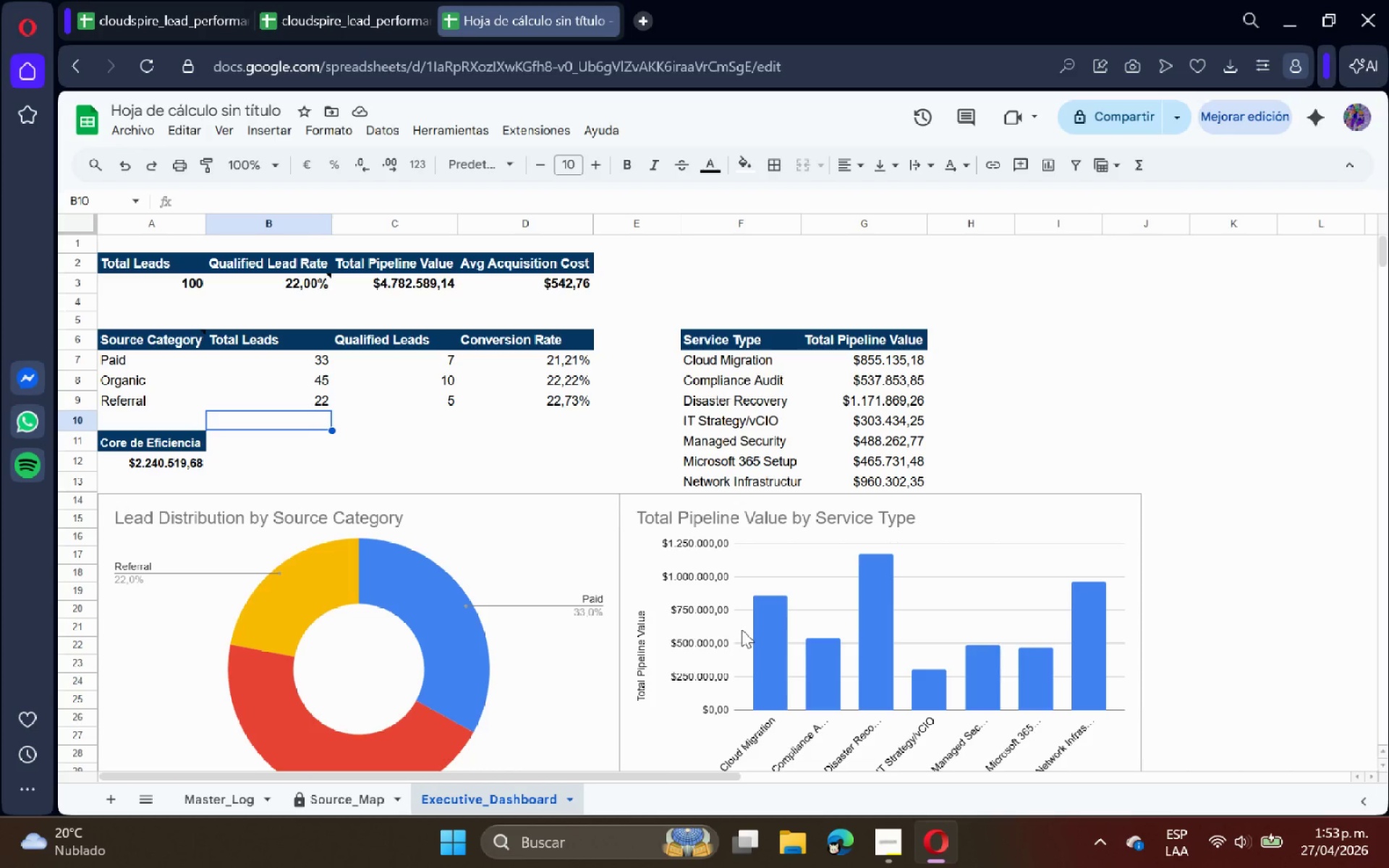 
wait(6.16)
 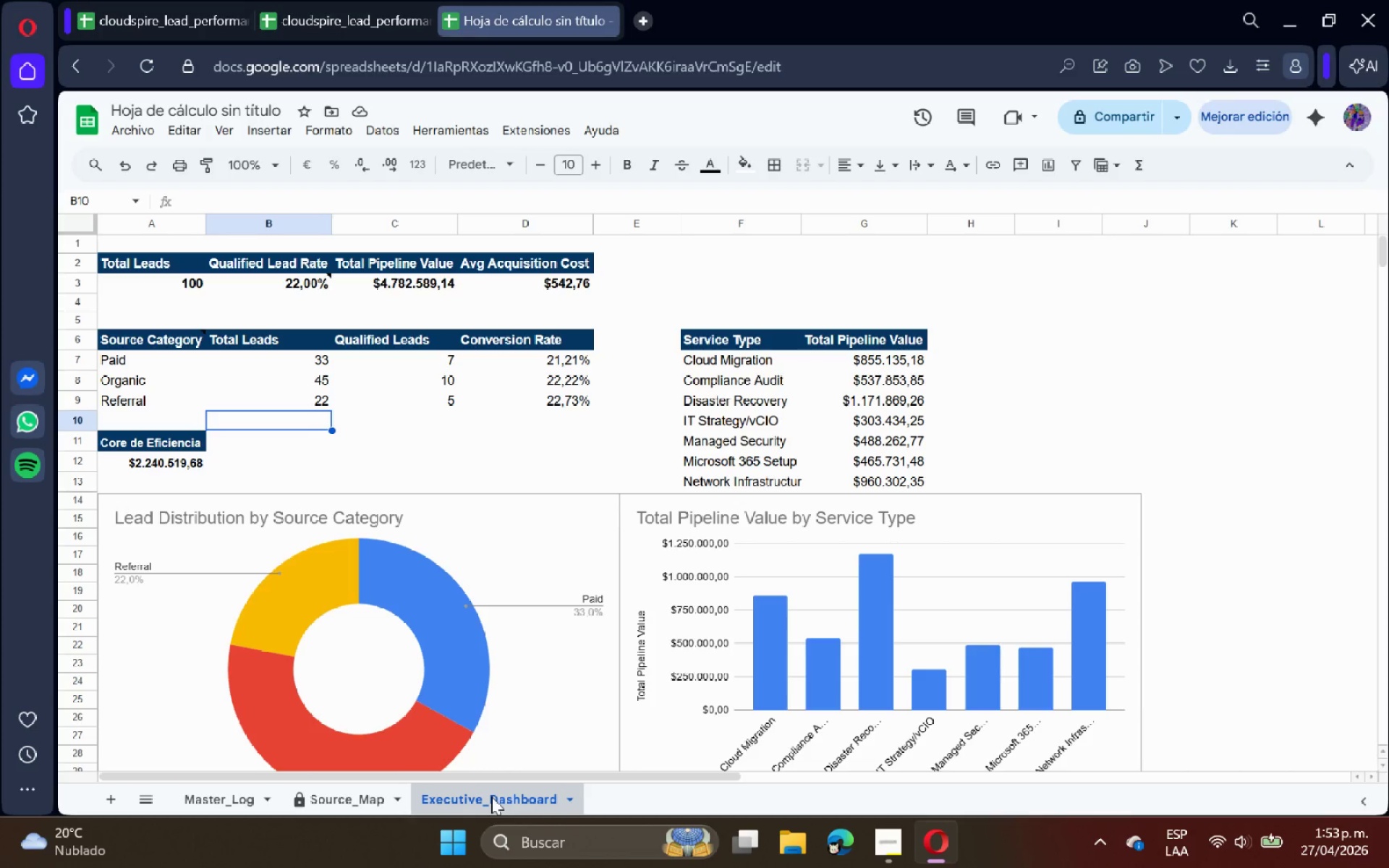 
left_click([901, 846])